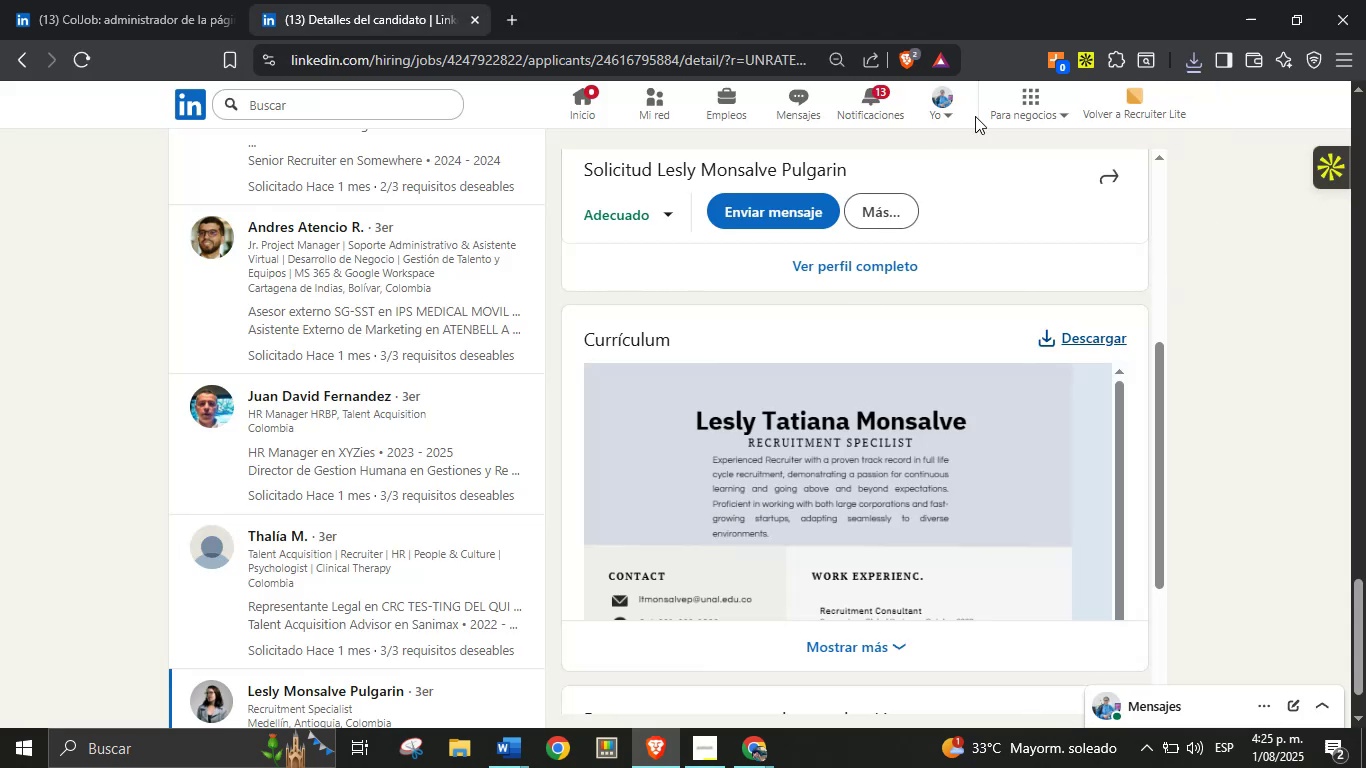 
left_click([1012, 116])
 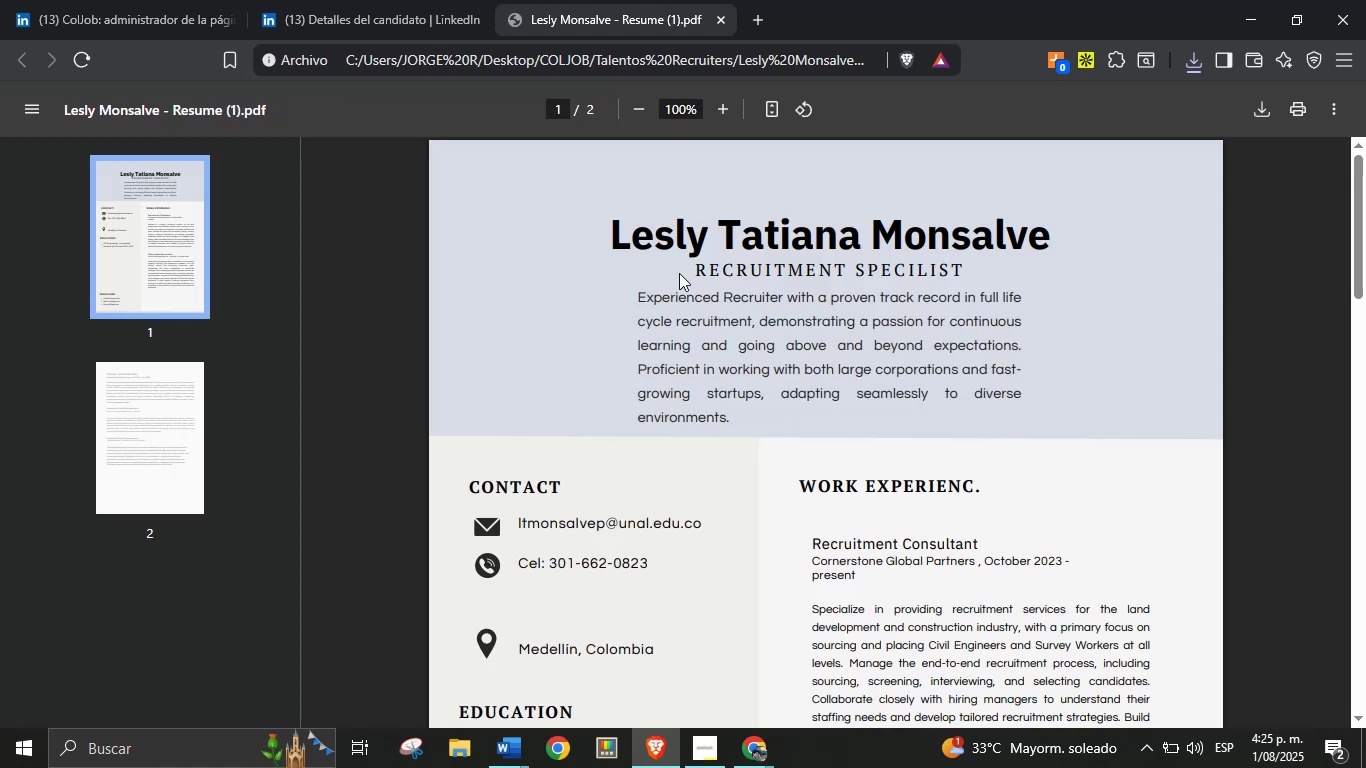 
double_click([666, 242])
 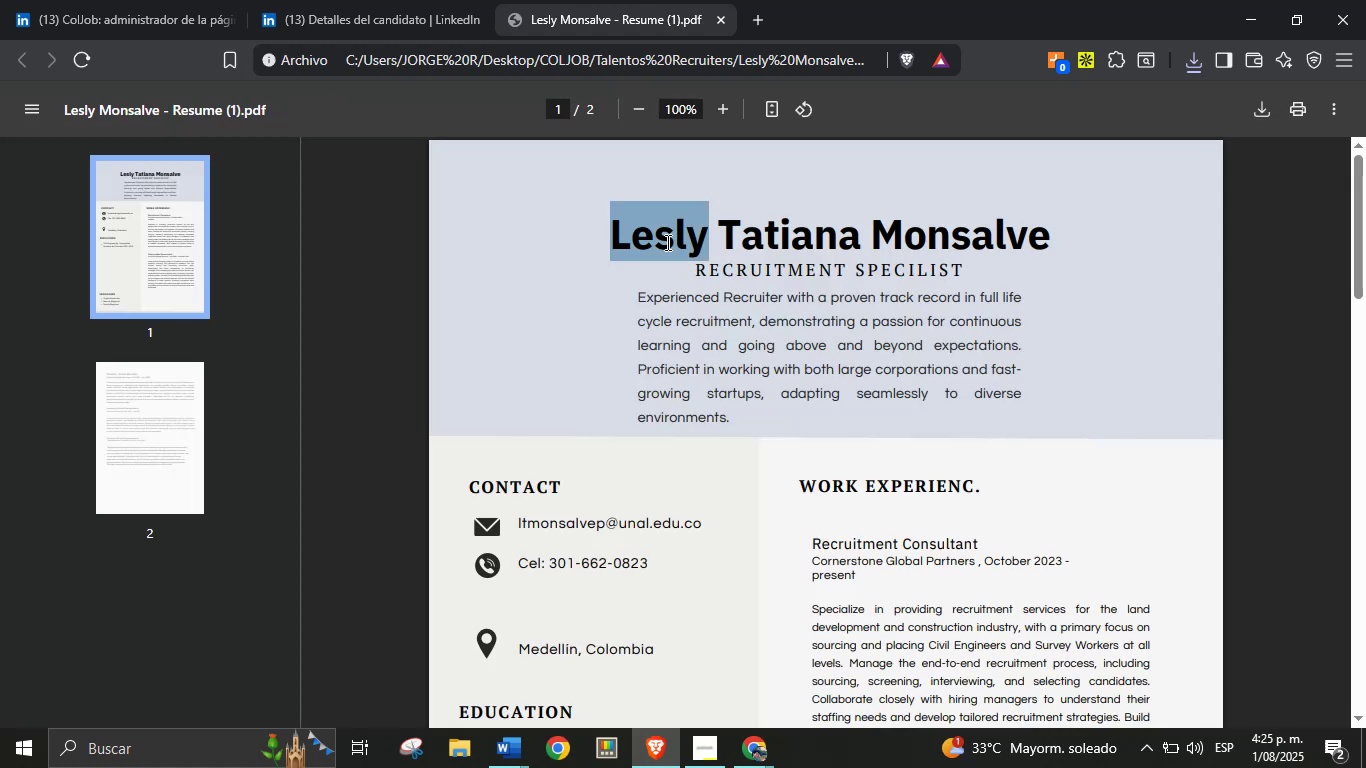 
triple_click([666, 242])
 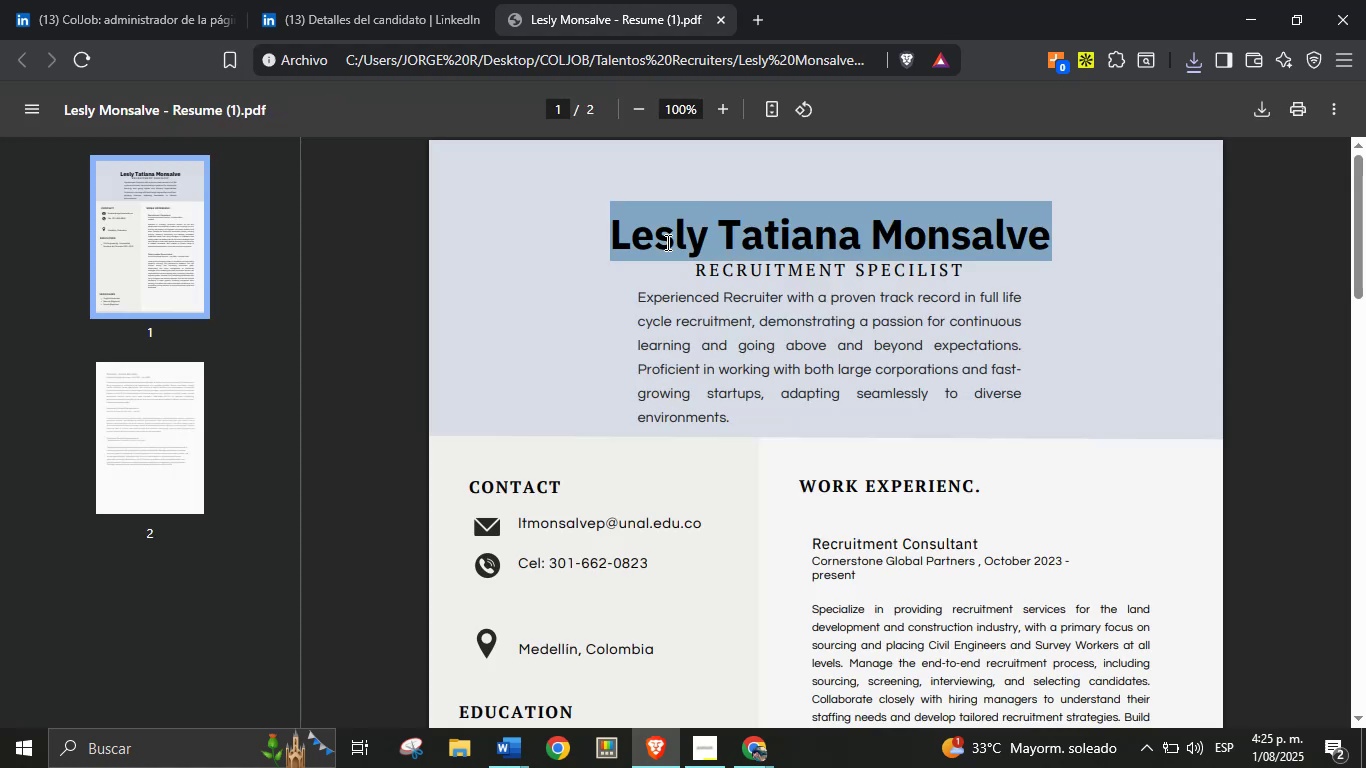 
key(Control+C)
 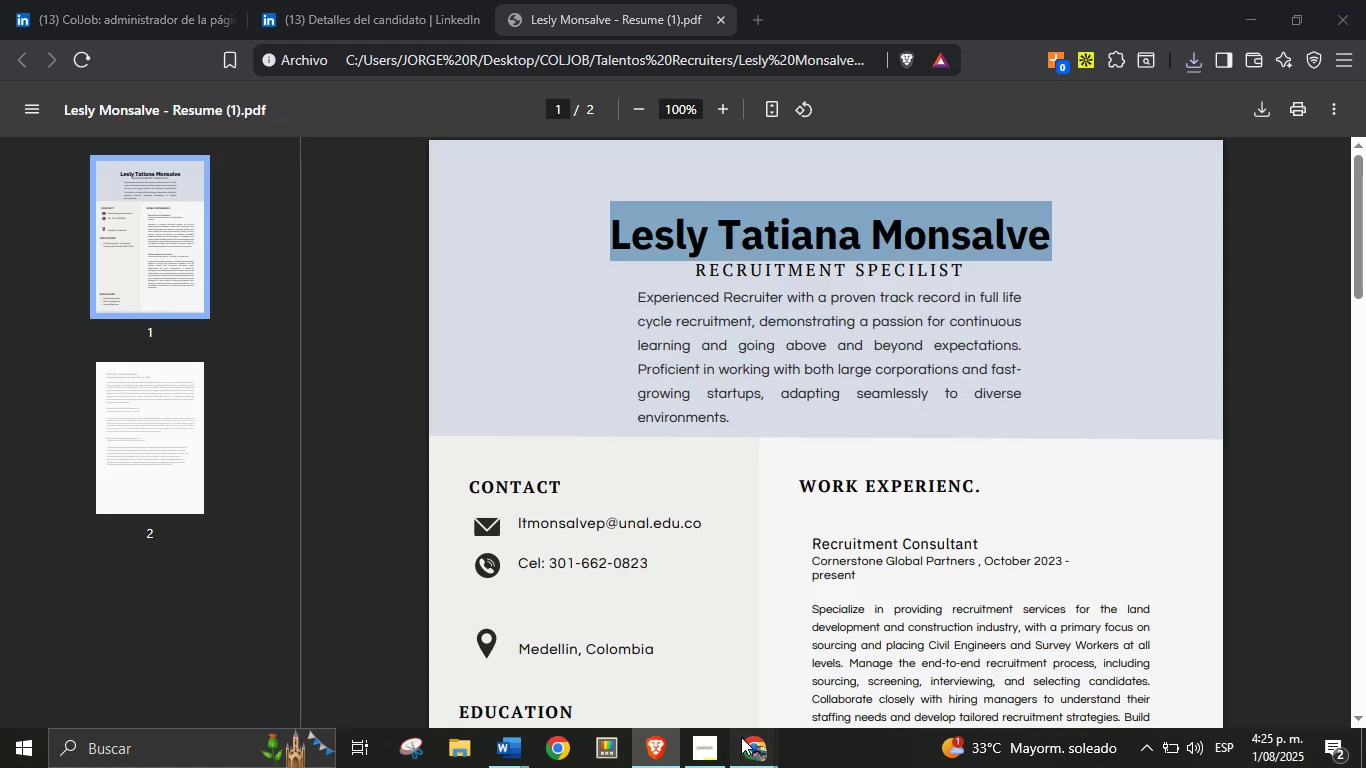 
double_click([636, 676])
 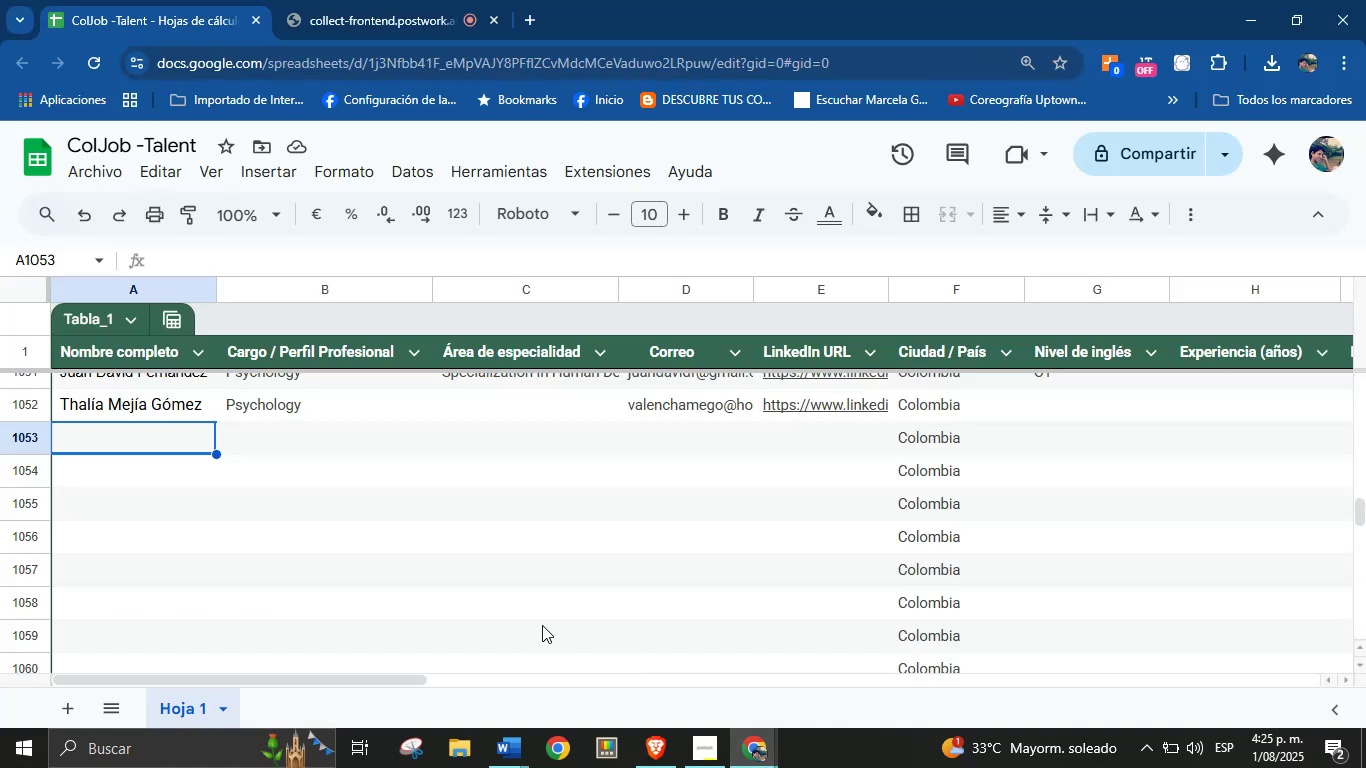 
key(Control+V)
 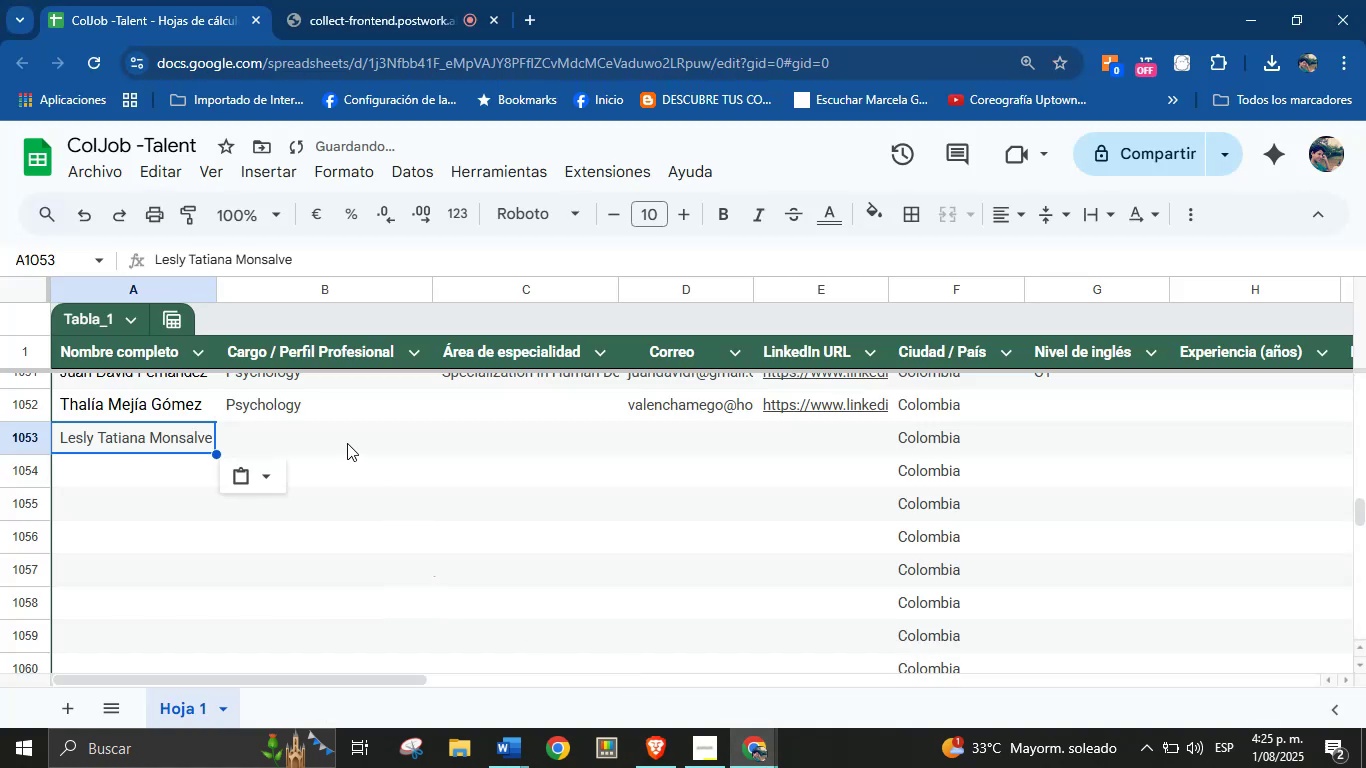 
left_click([335, 435])
 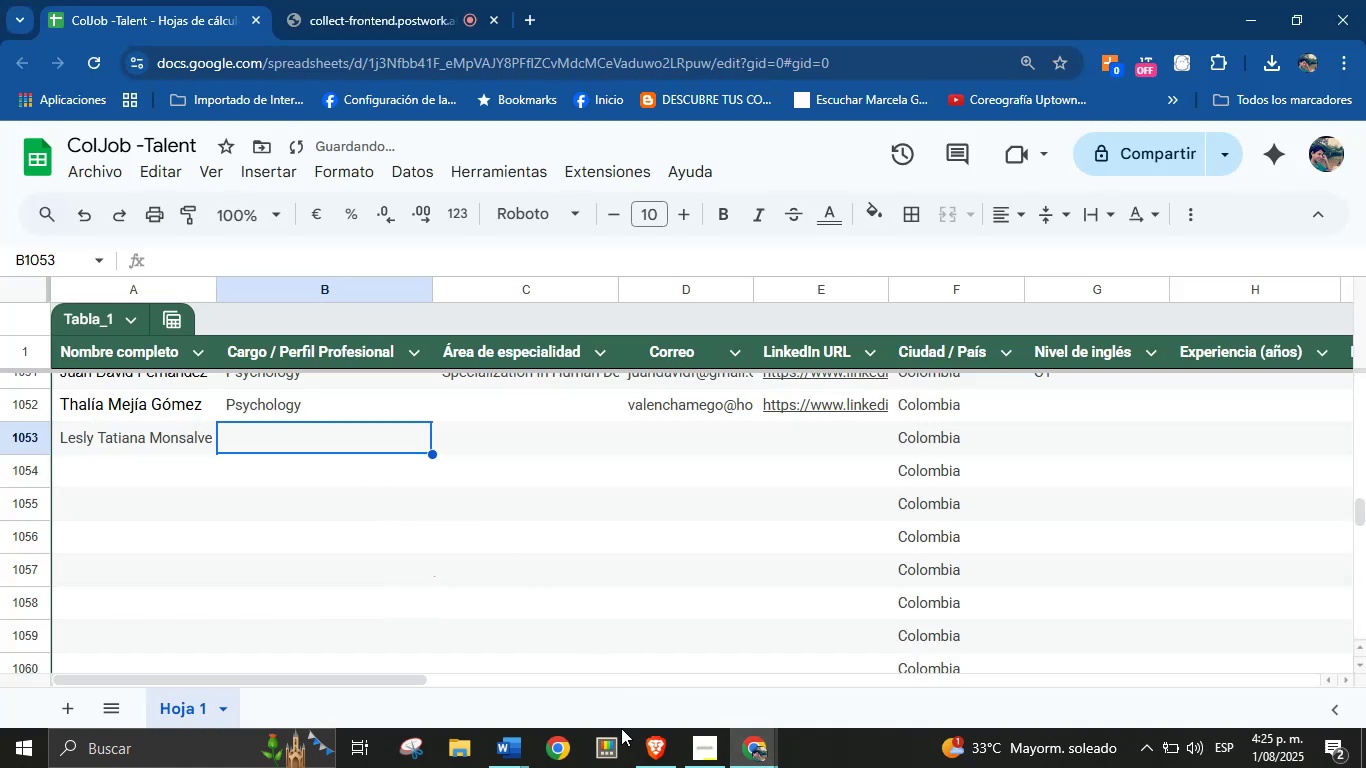 
left_click([638, 736])
 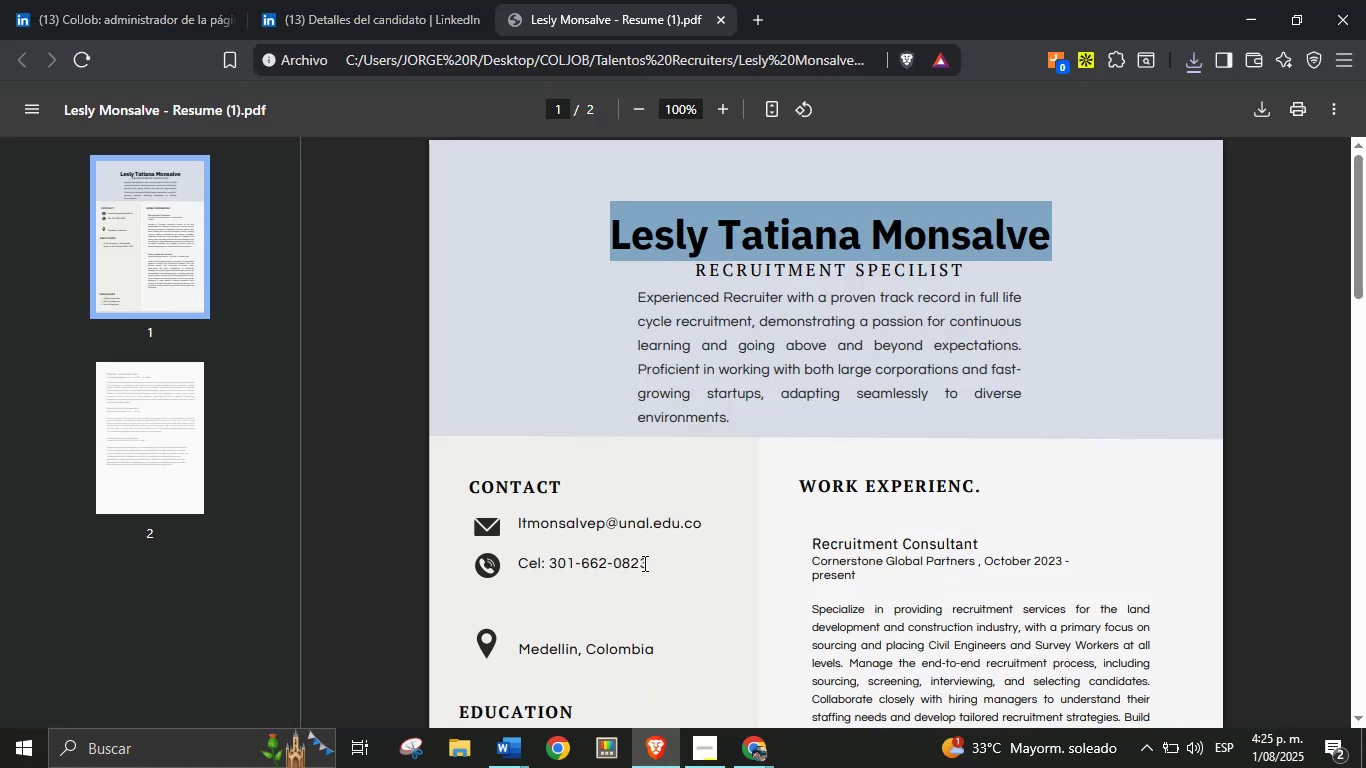 
left_click([644, 551])
 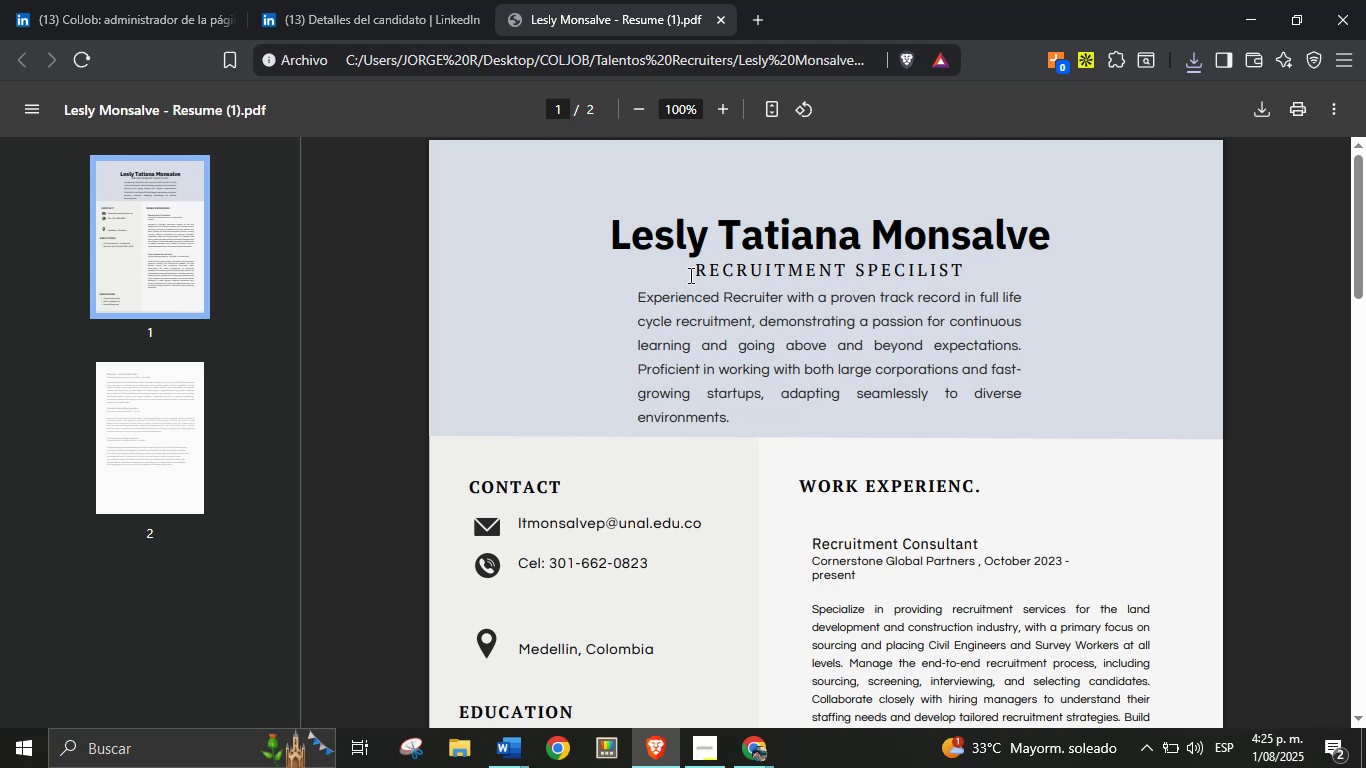 
left_click_drag(start_coordinate=[694, 268], to_coordinate=[961, 276])
 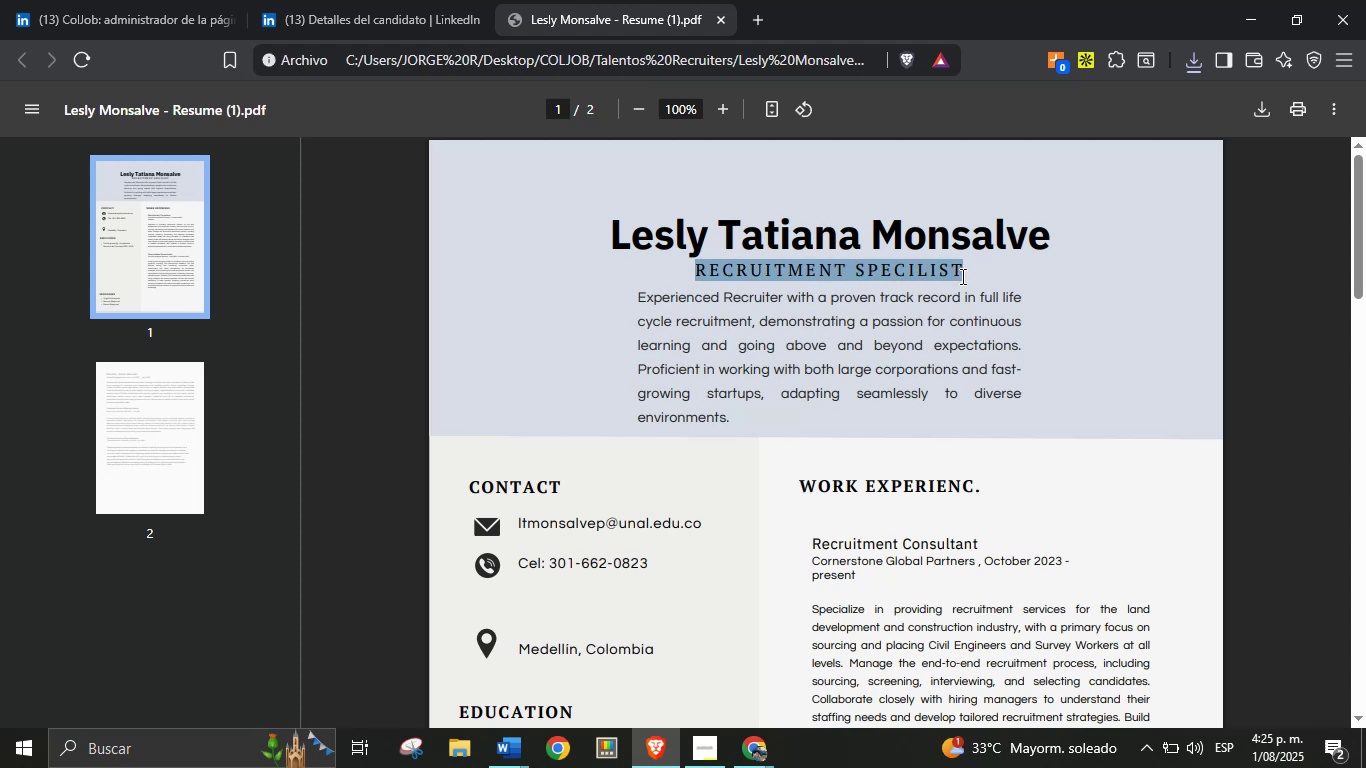 
key(Control+C)
 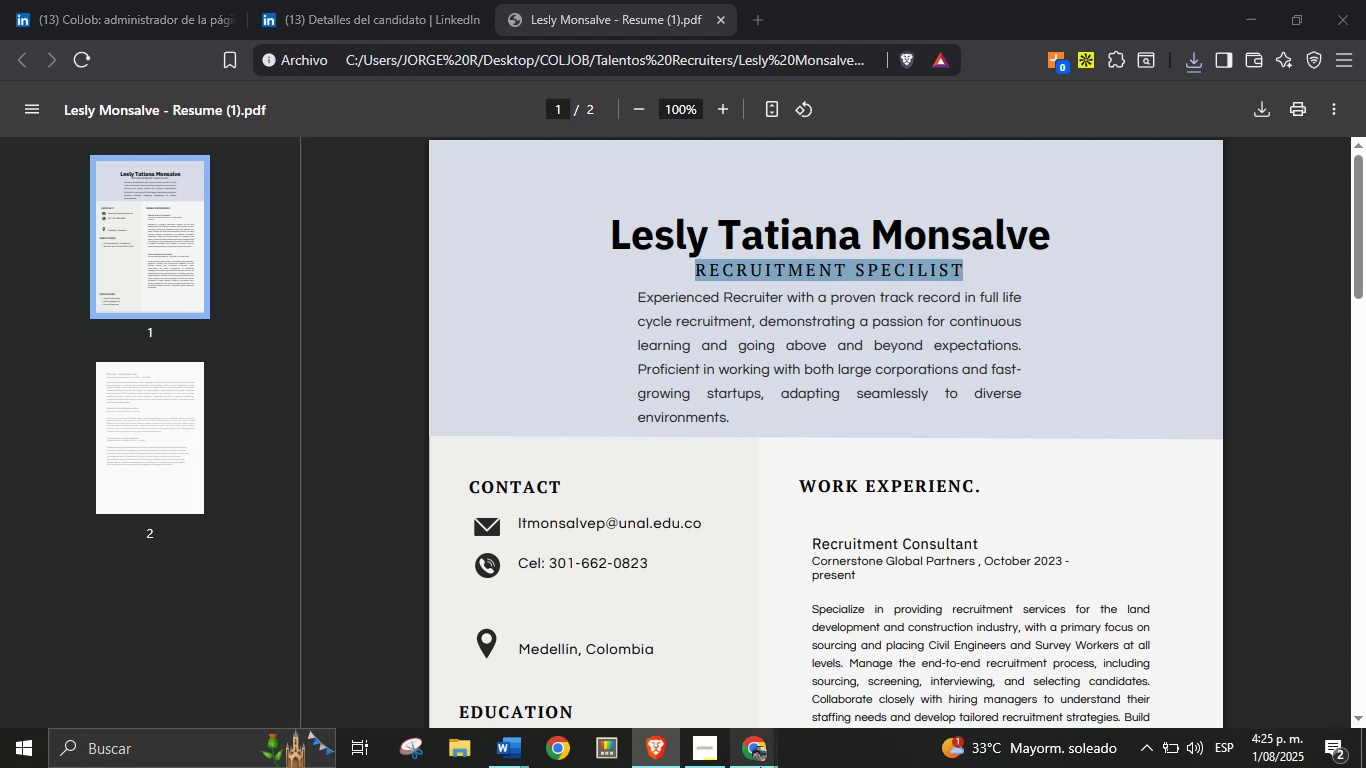 
double_click([645, 676])
 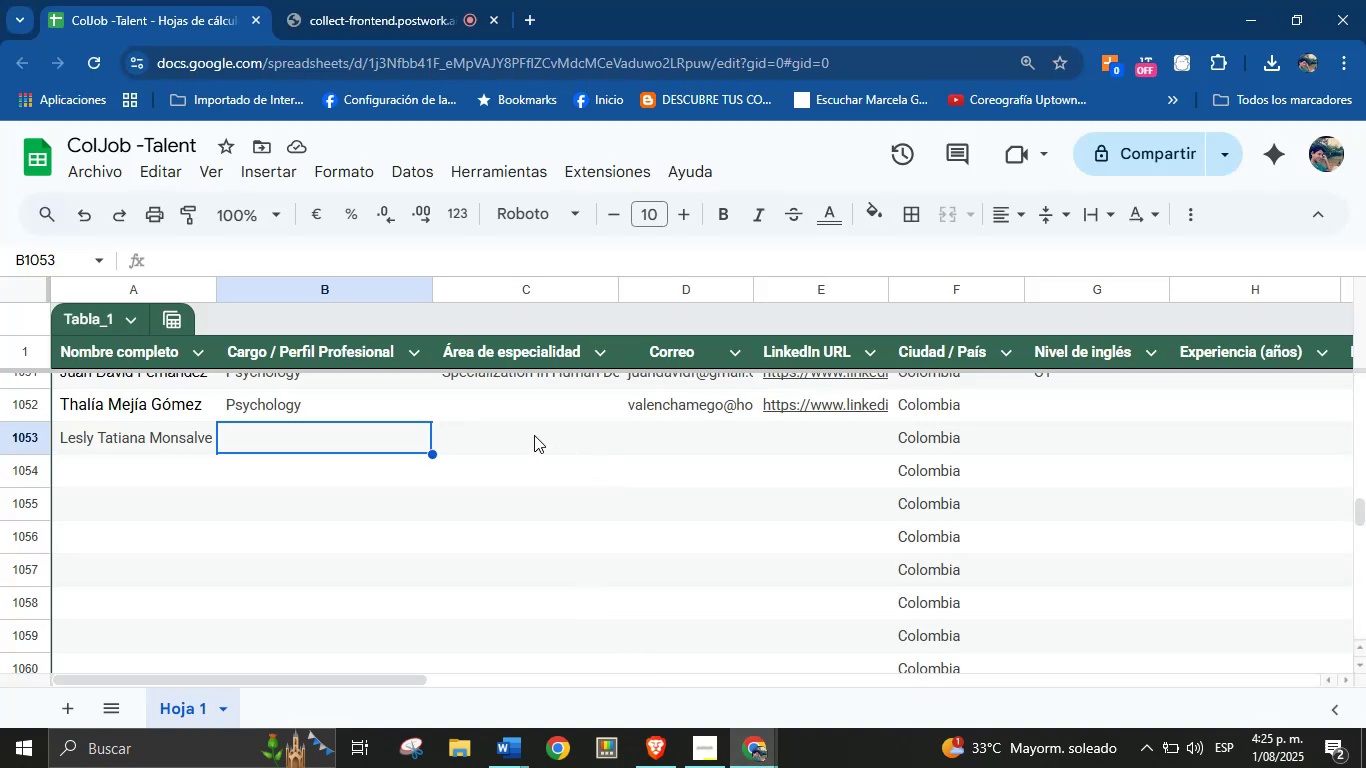 
key(Control+V)
 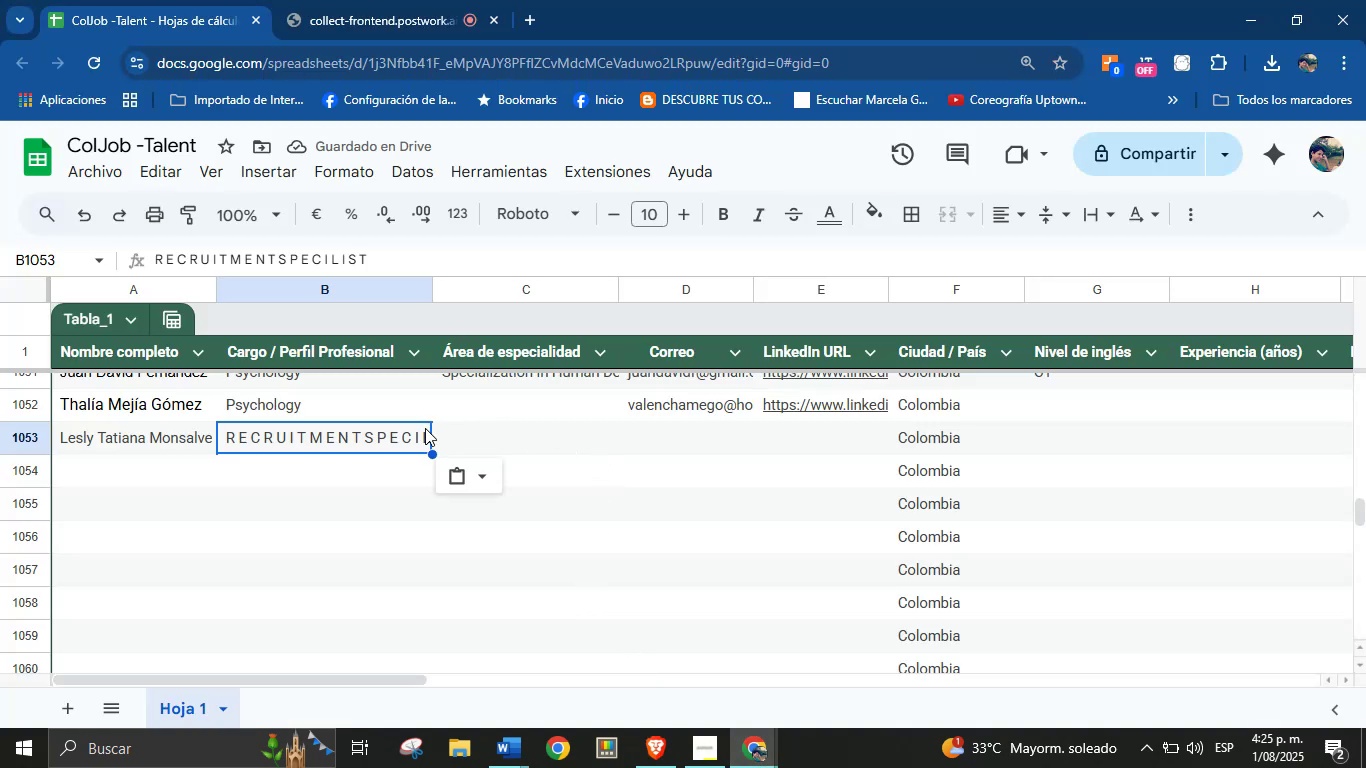 
left_click([646, 766])
 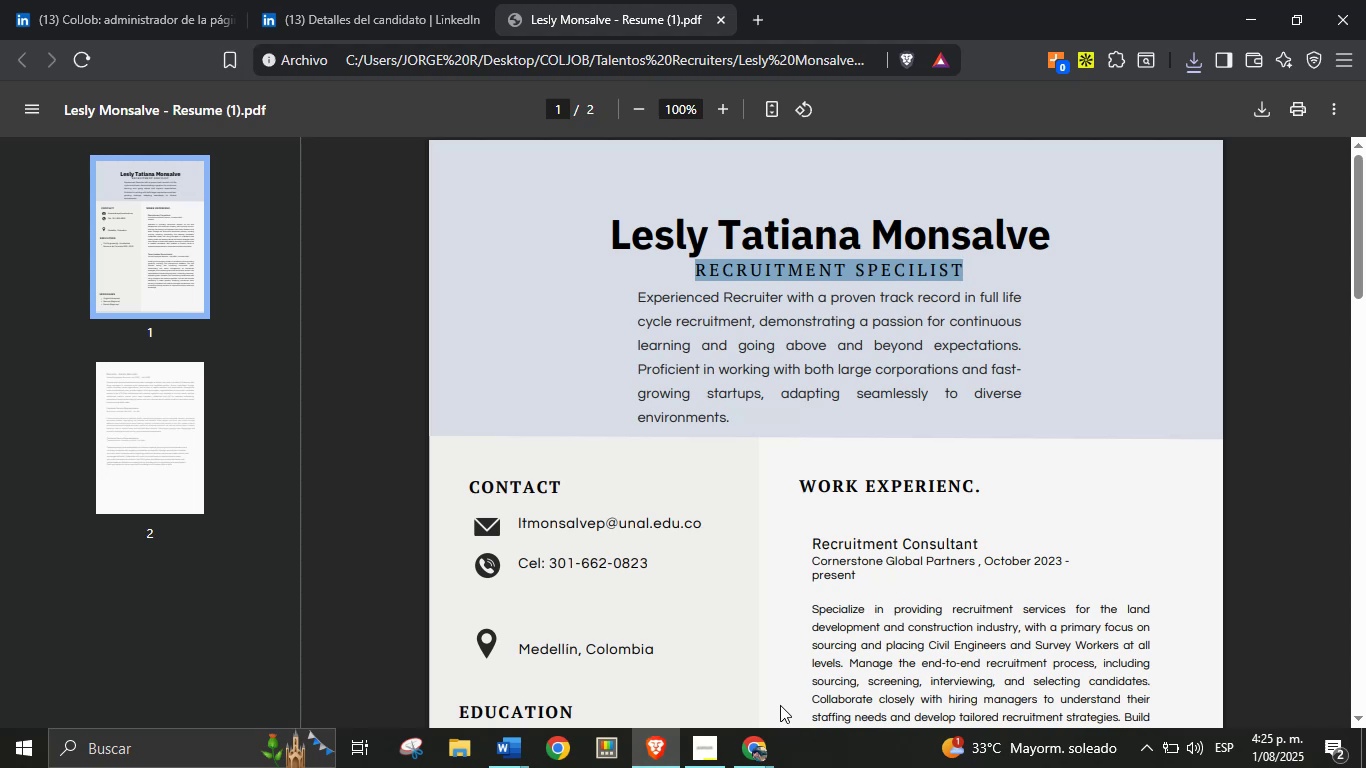 
left_click([756, 743])
 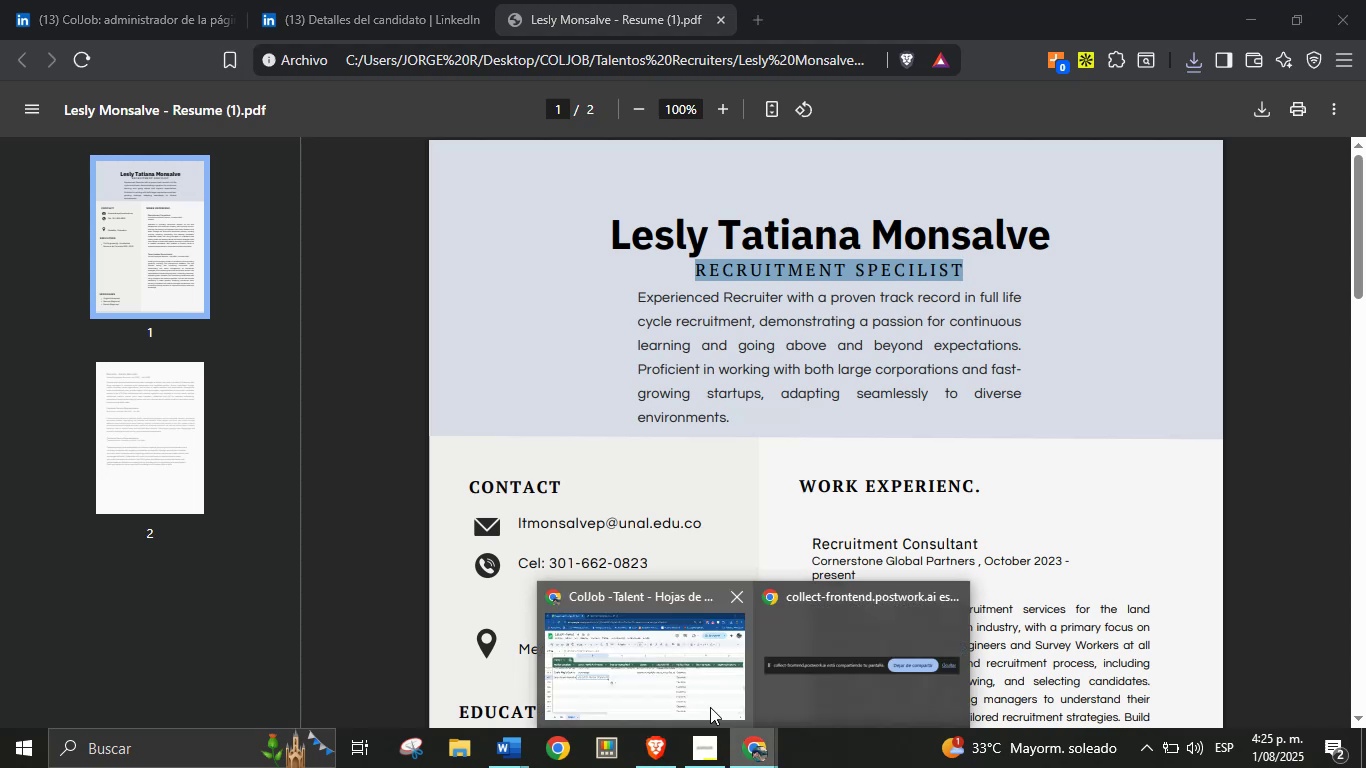 
double_click([710, 707])
 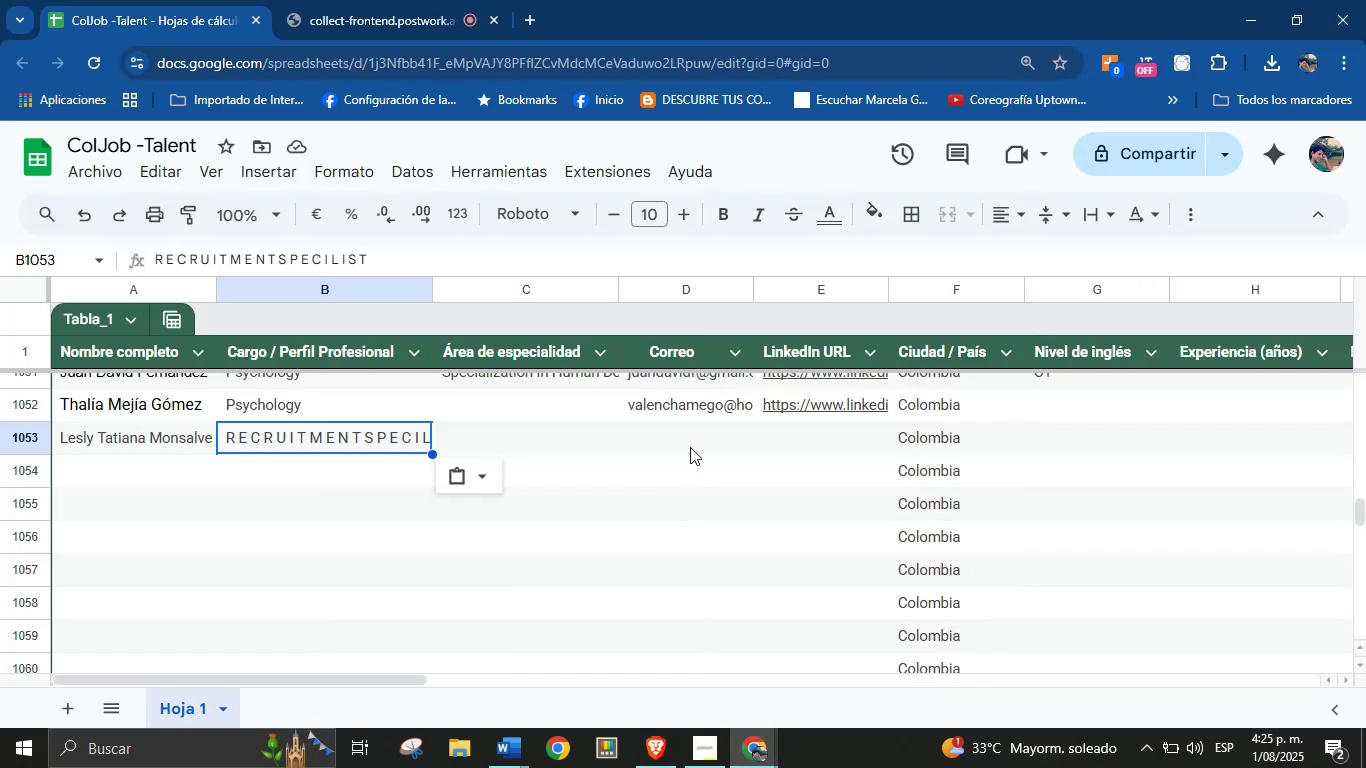 
left_click([689, 432])
 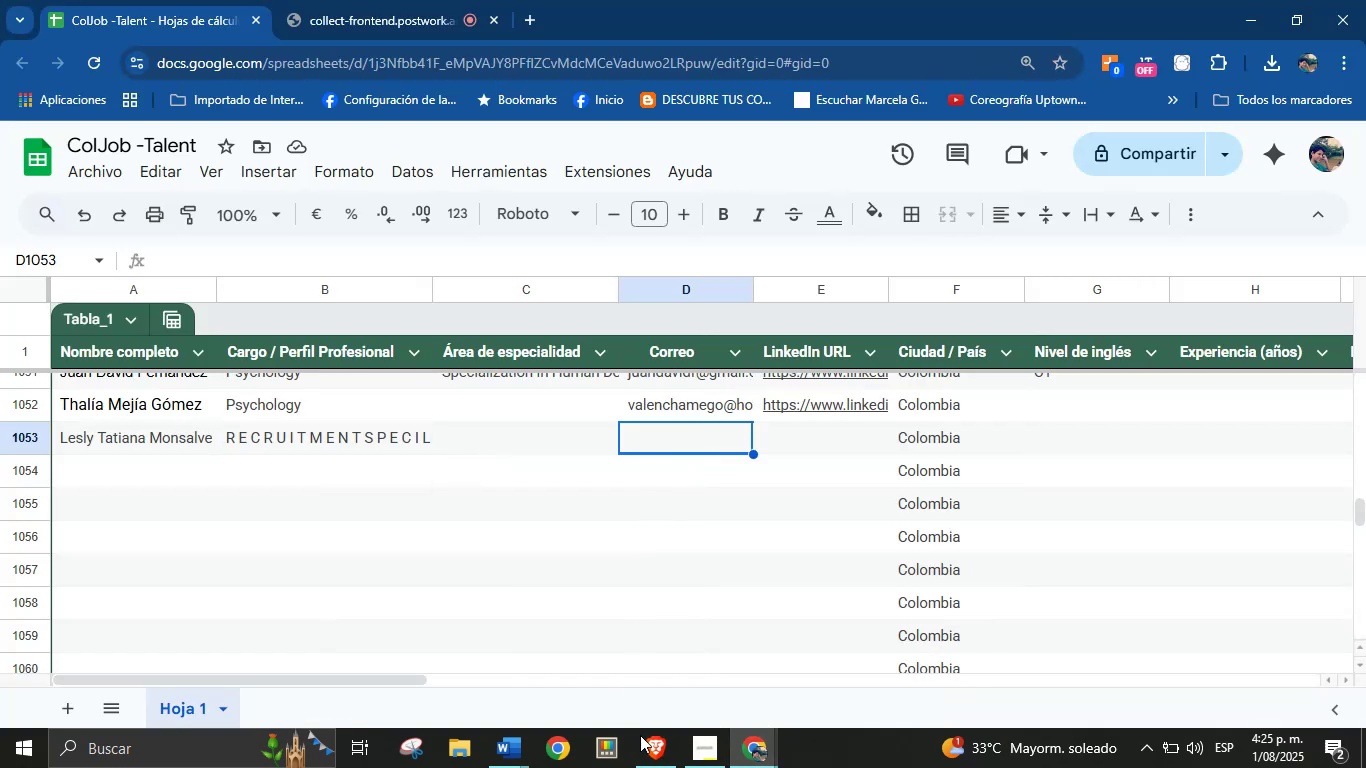 
left_click([642, 742])
 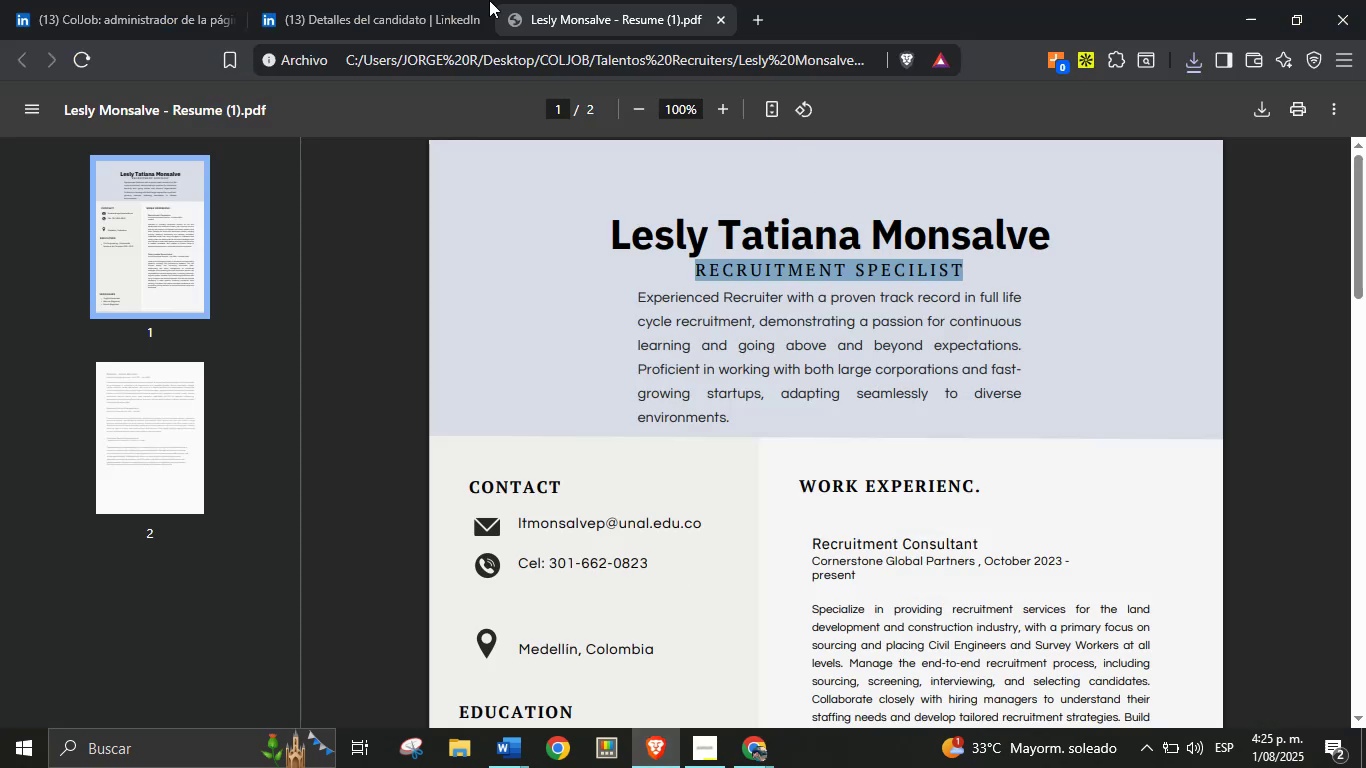 
left_click([414, 0])
 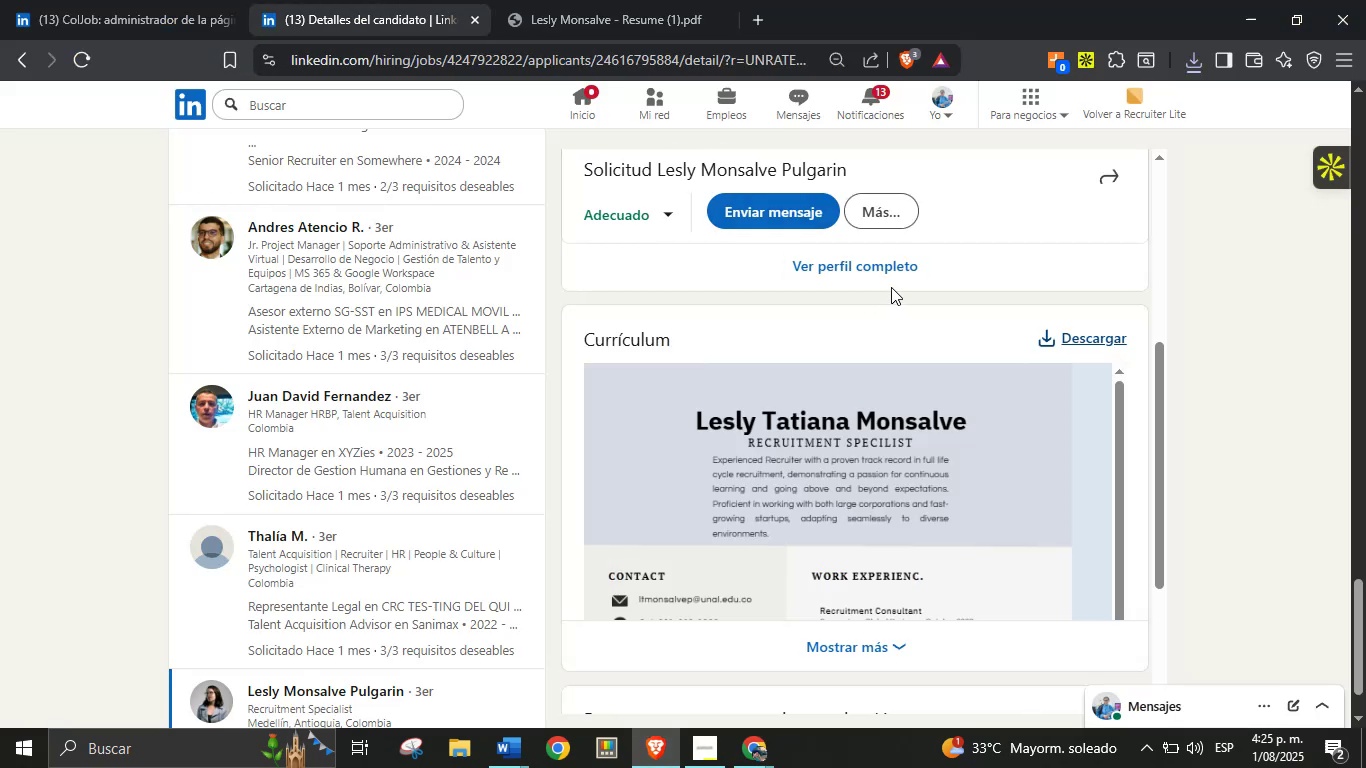 
left_click([884, 220])
 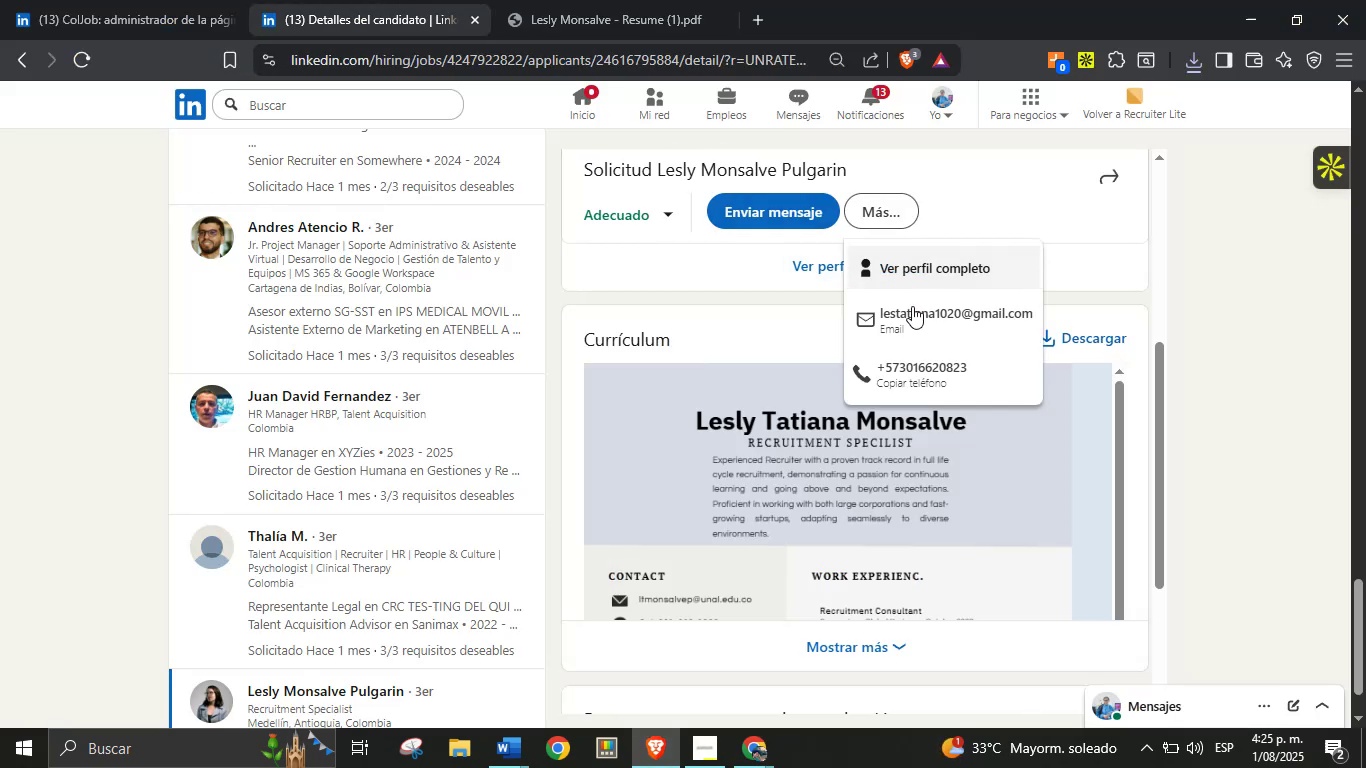 
right_click([914, 318])
 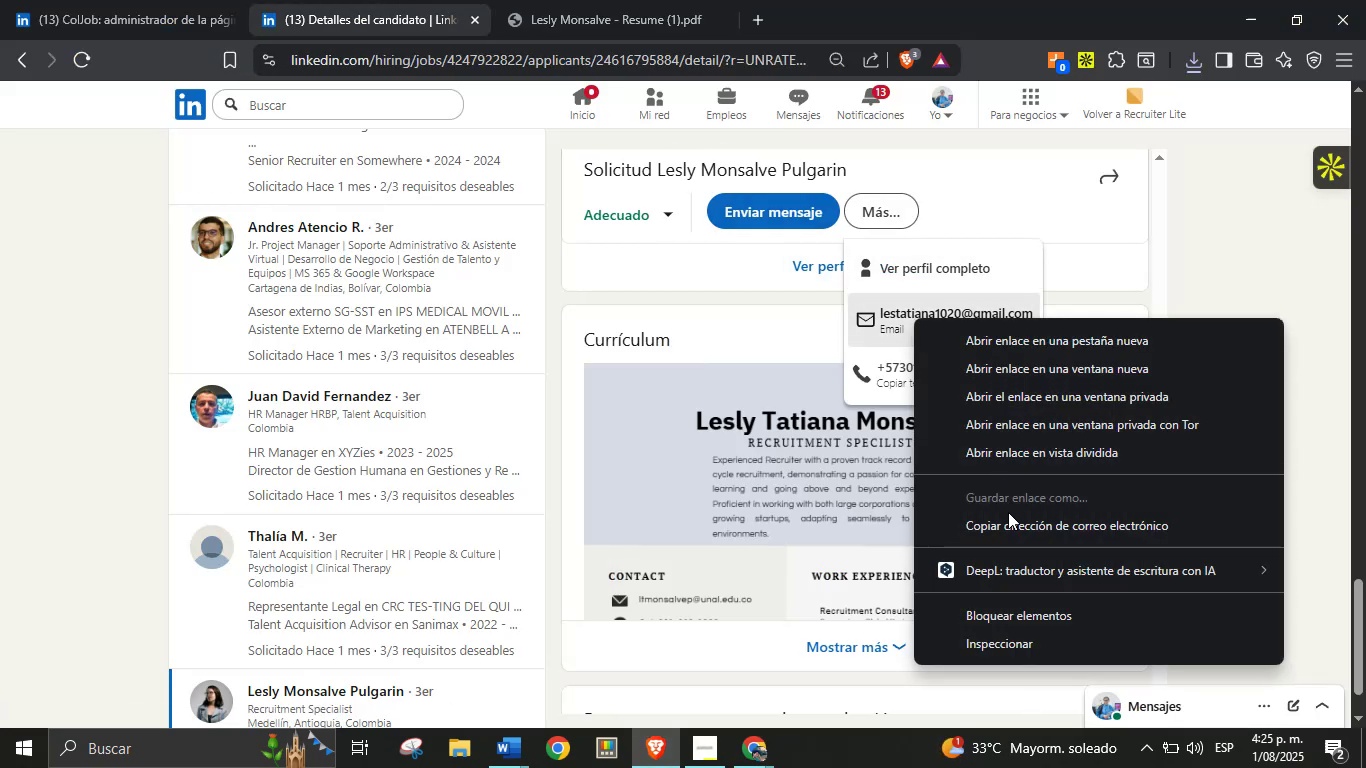 
left_click([1009, 518])
 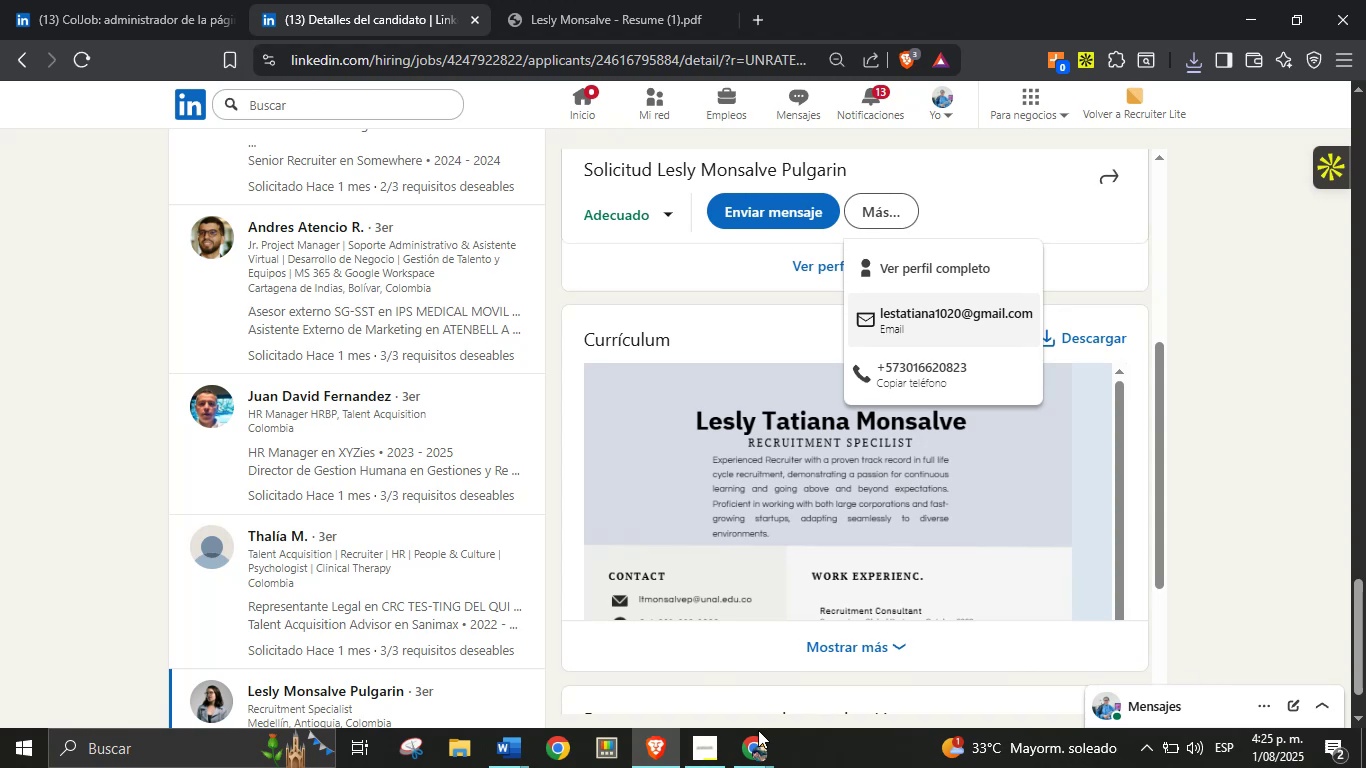 
left_click([756, 741])
 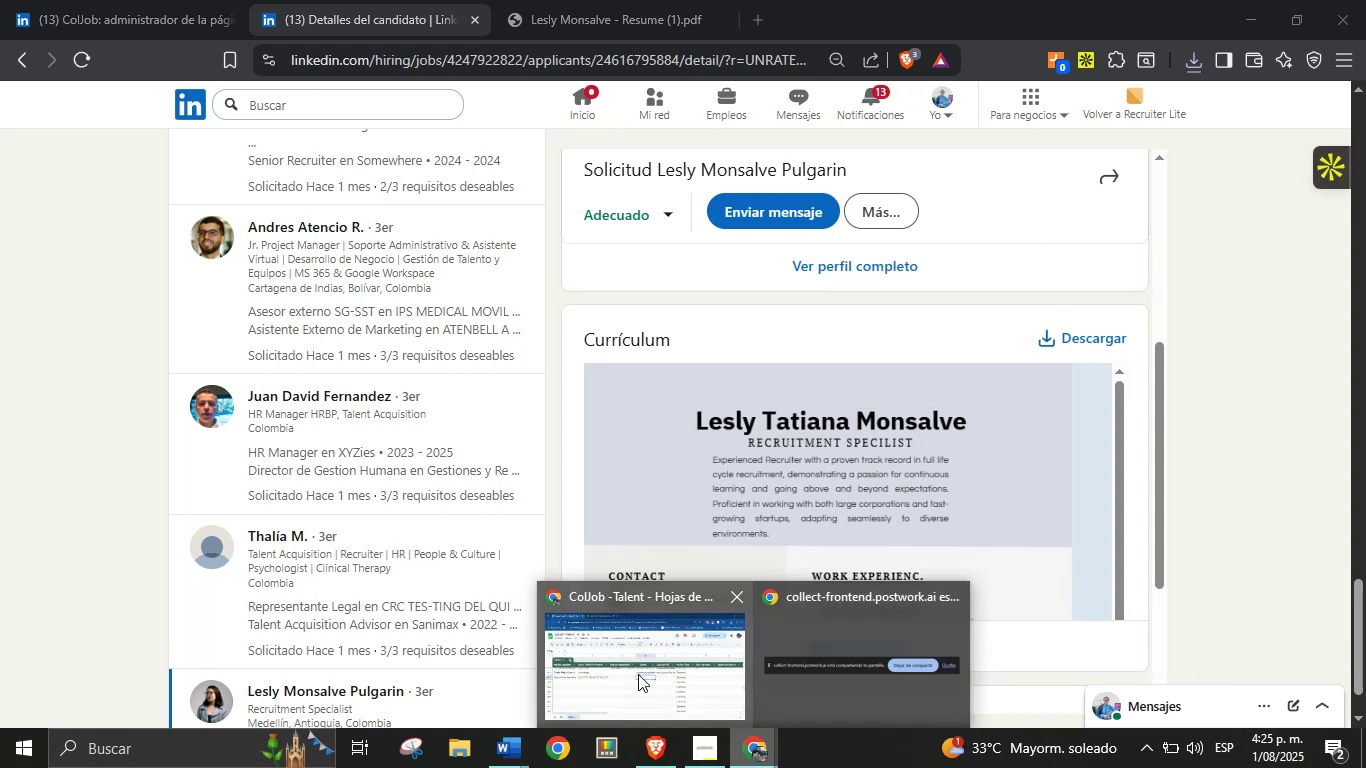 
left_click([638, 674])
 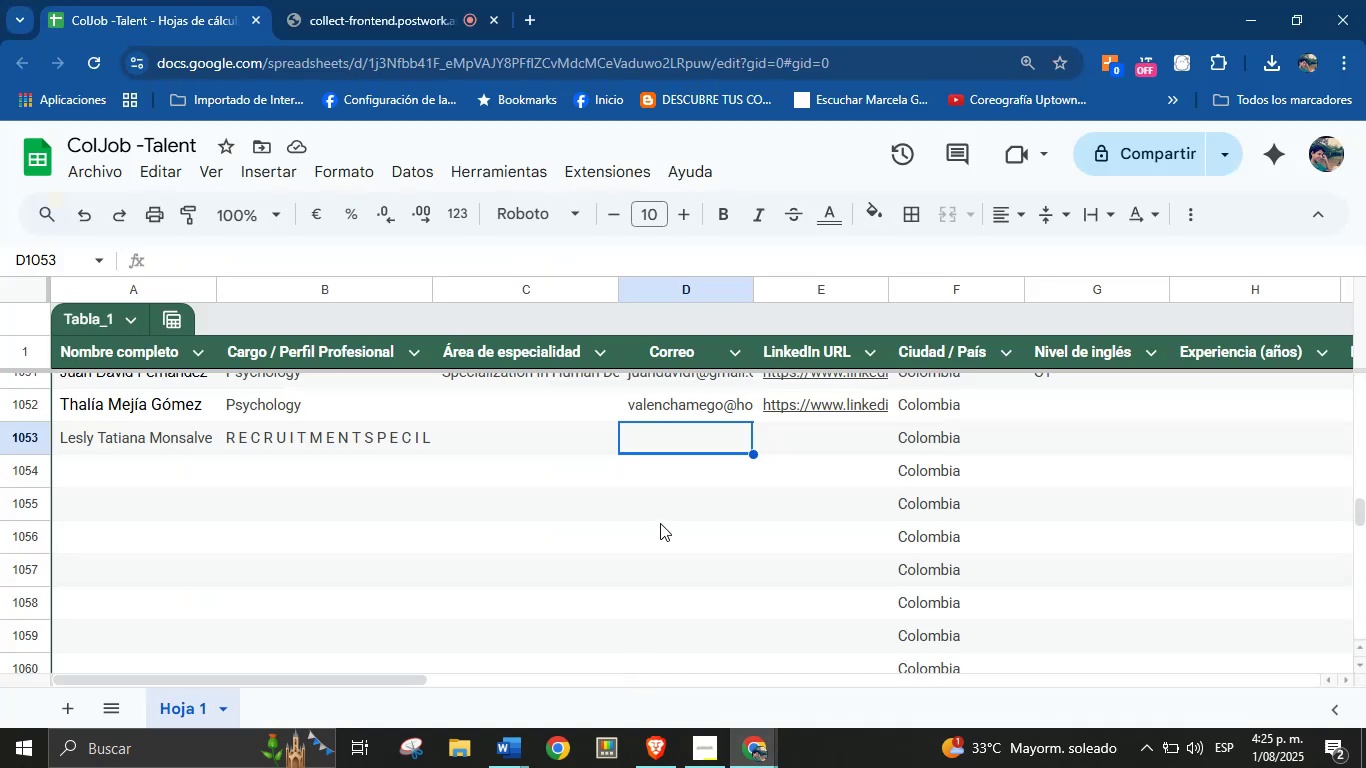 
key(Control+V)
 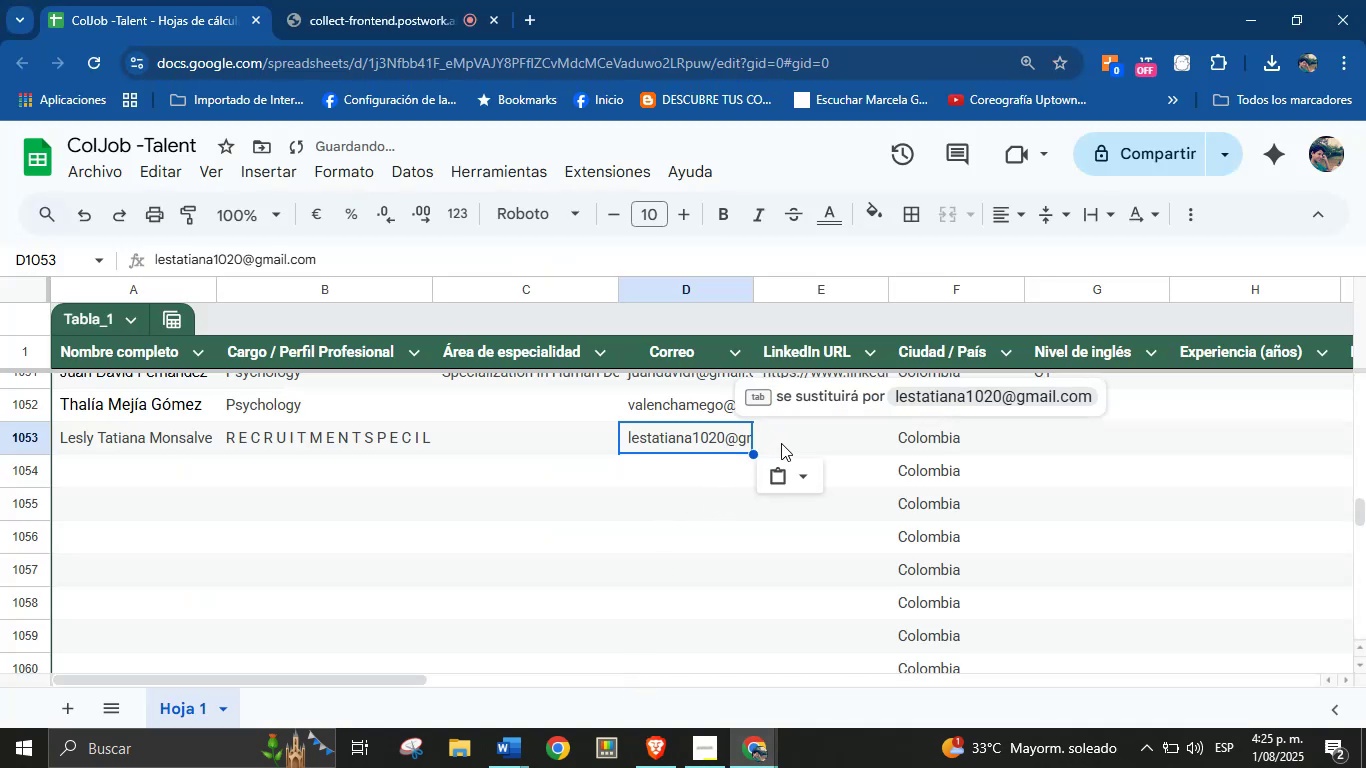 
left_click([781, 442])
 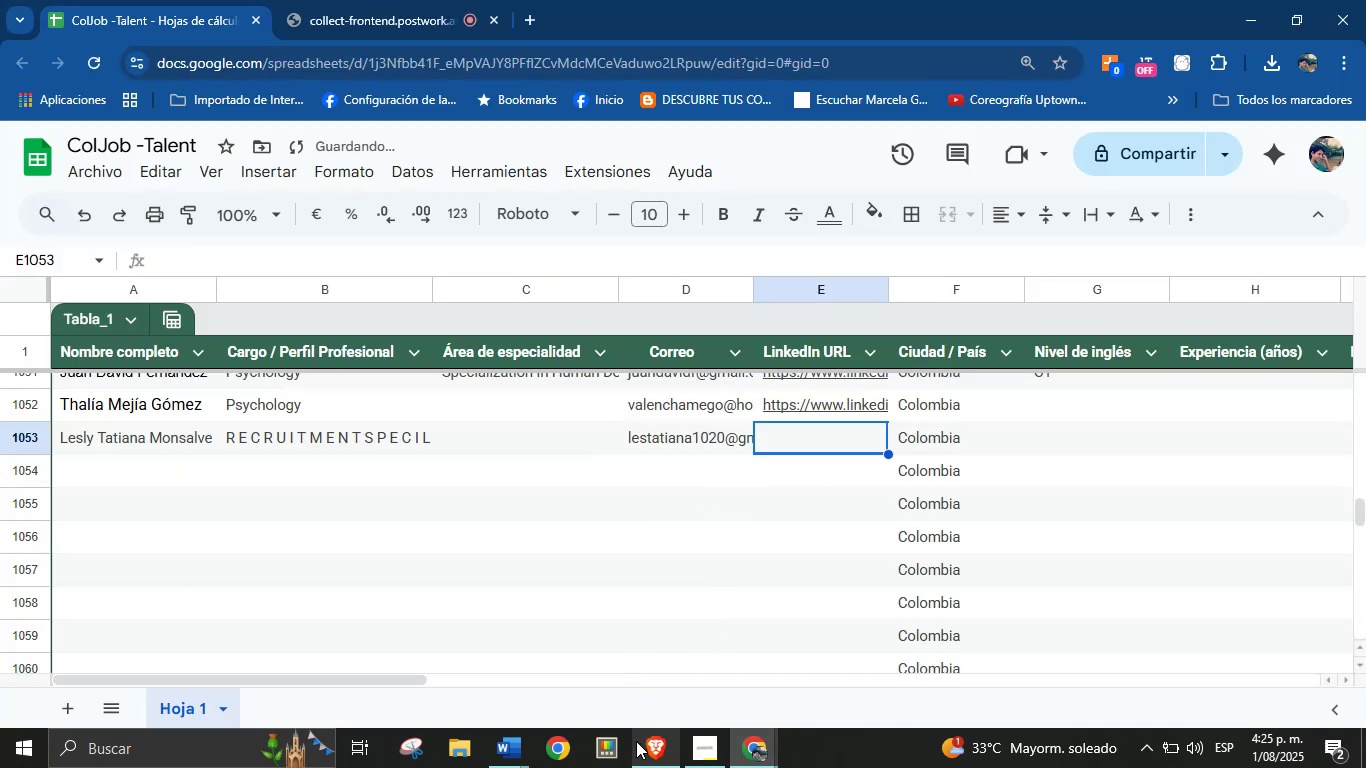 
left_click([645, 746])
 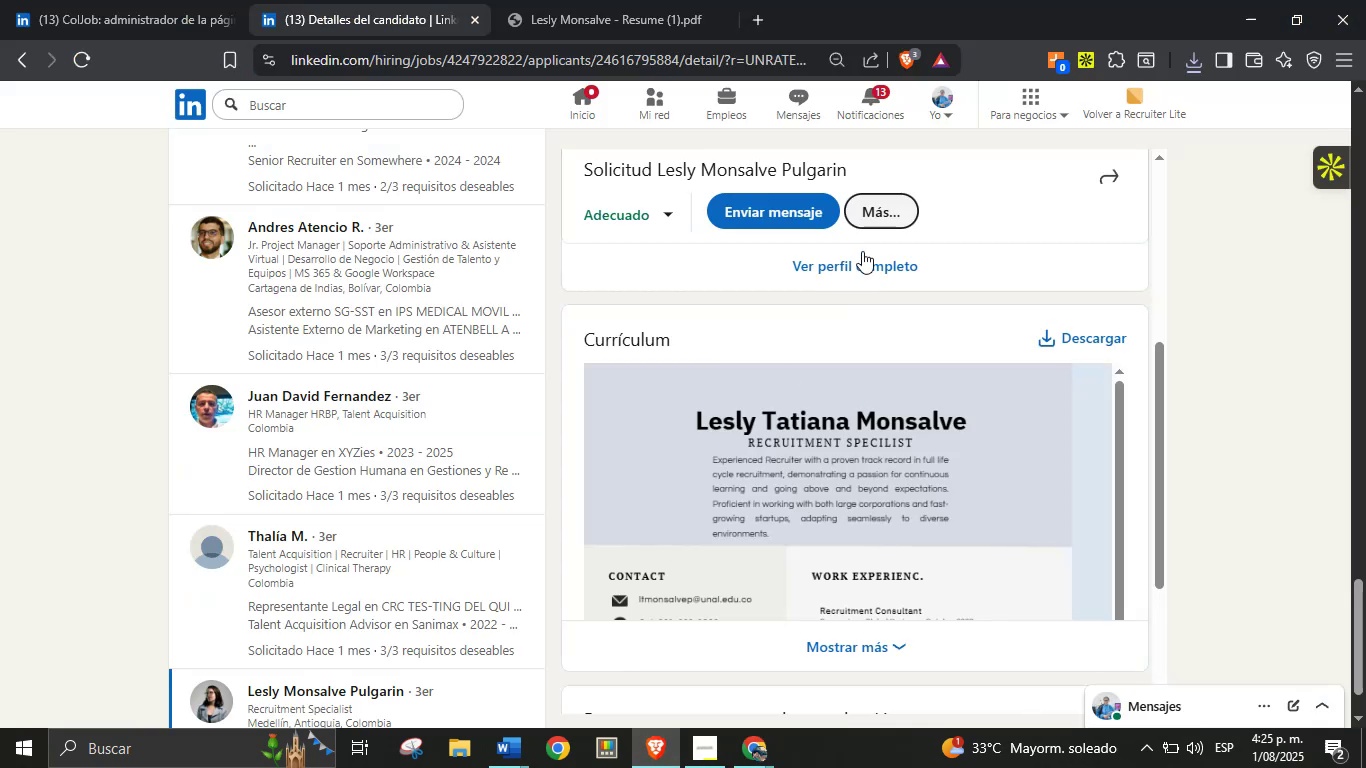 
left_click([873, 217])
 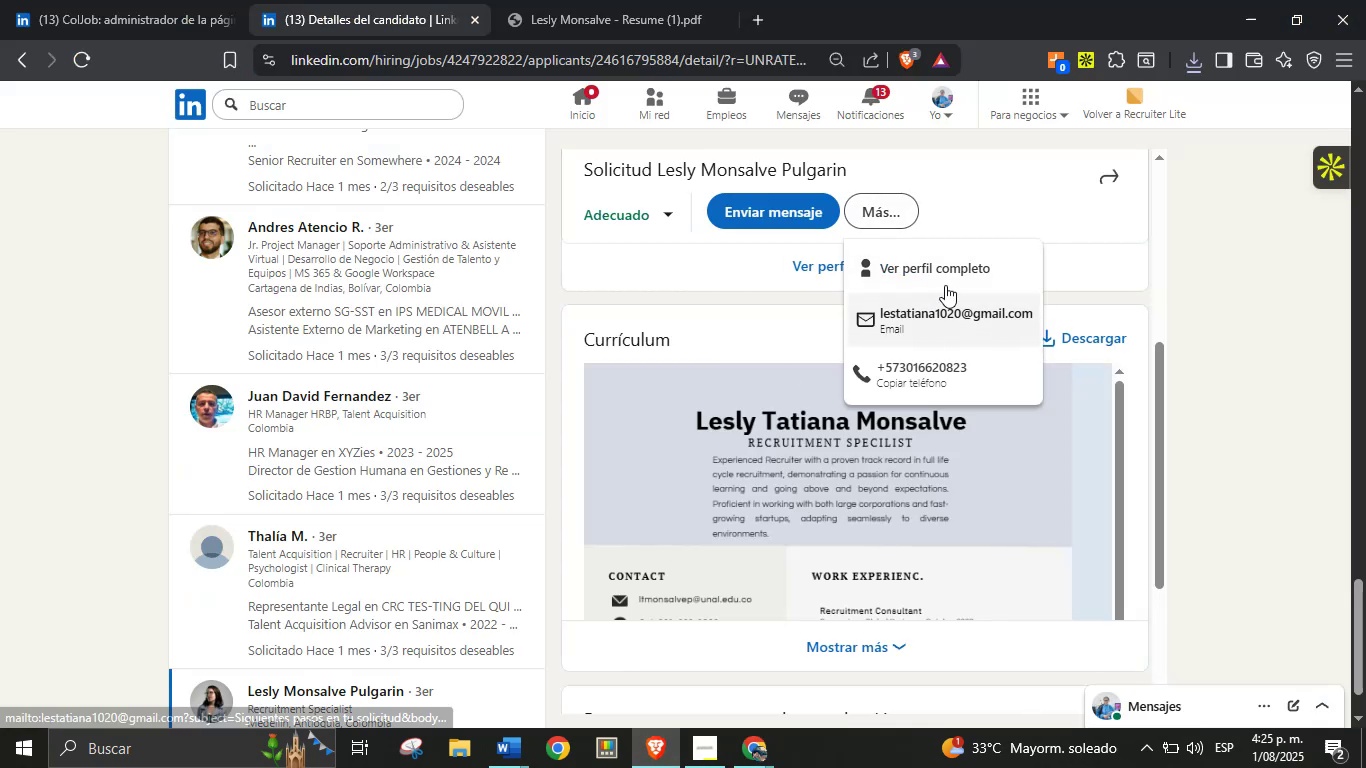 
right_click([946, 276])
 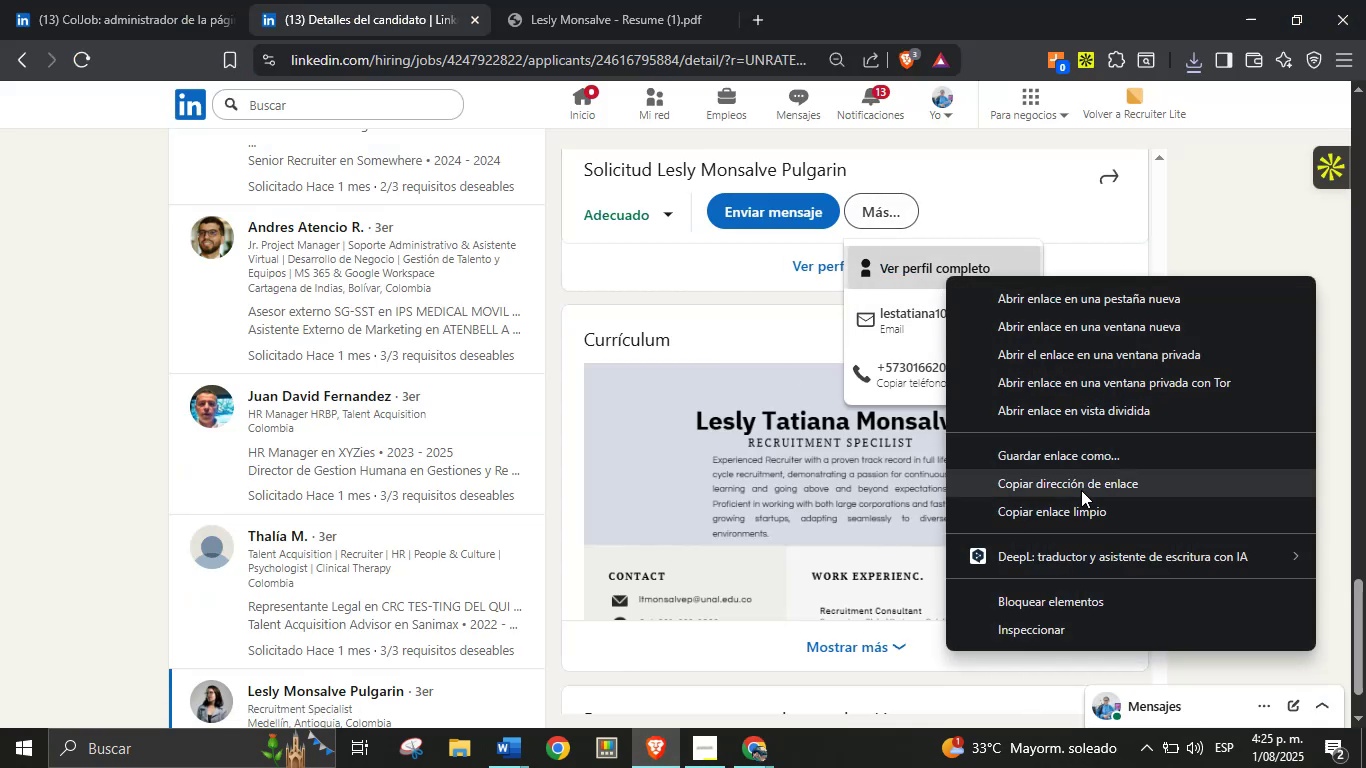 
left_click([1082, 485])
 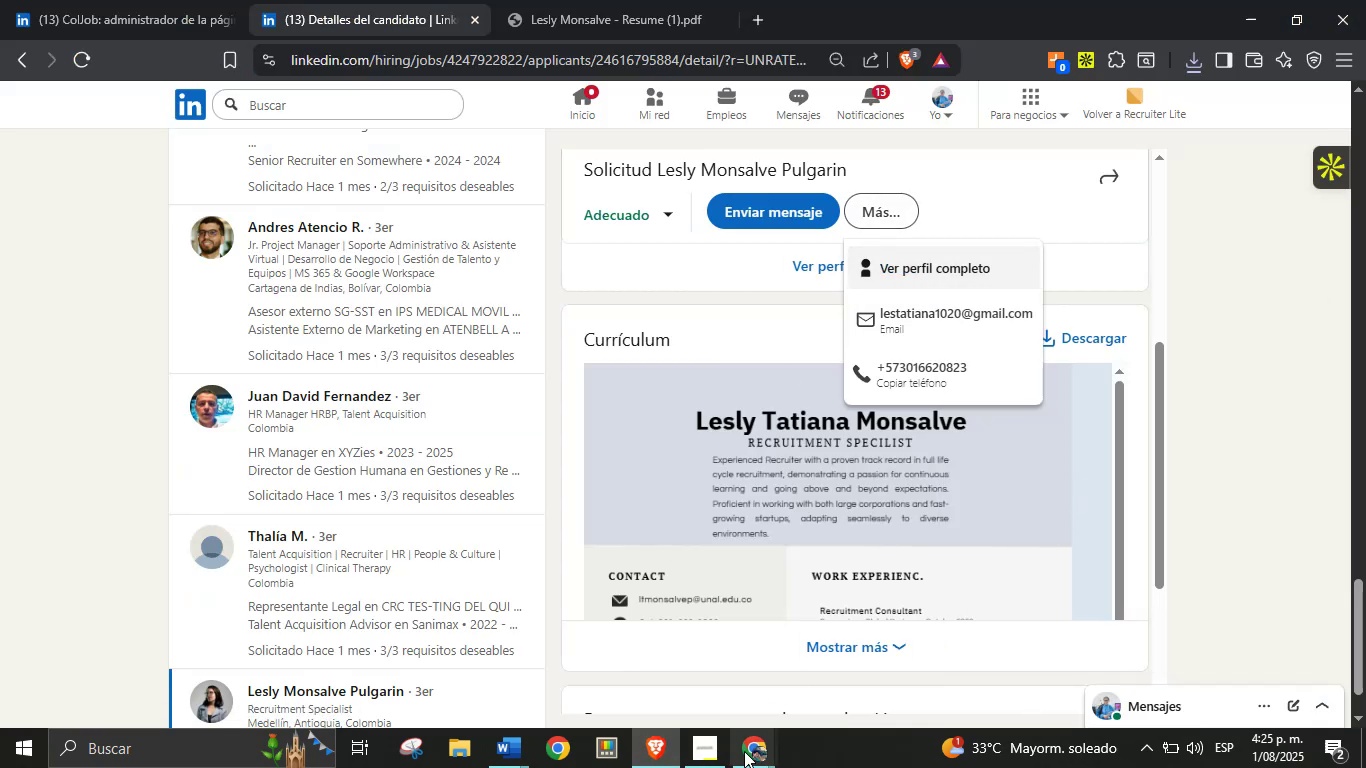 
left_click([744, 763])
 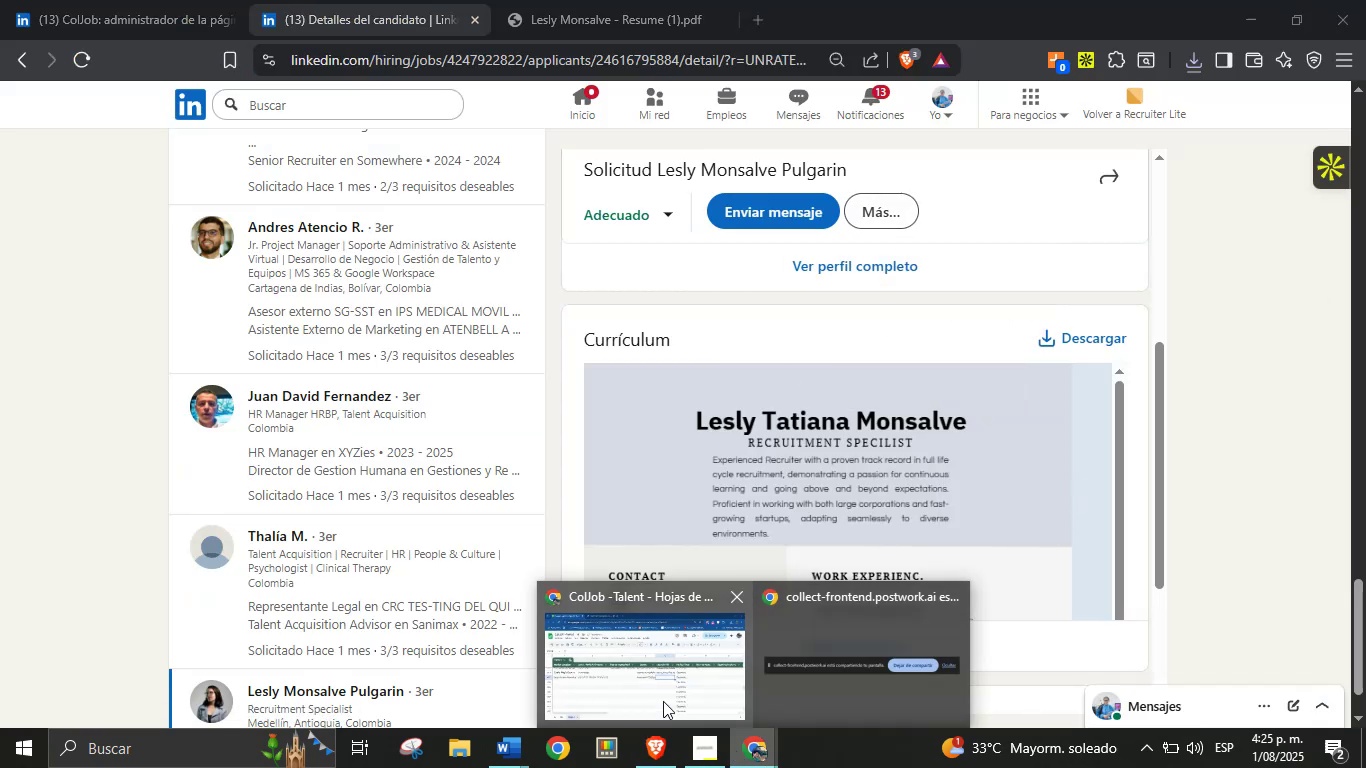 
double_click([659, 697])
 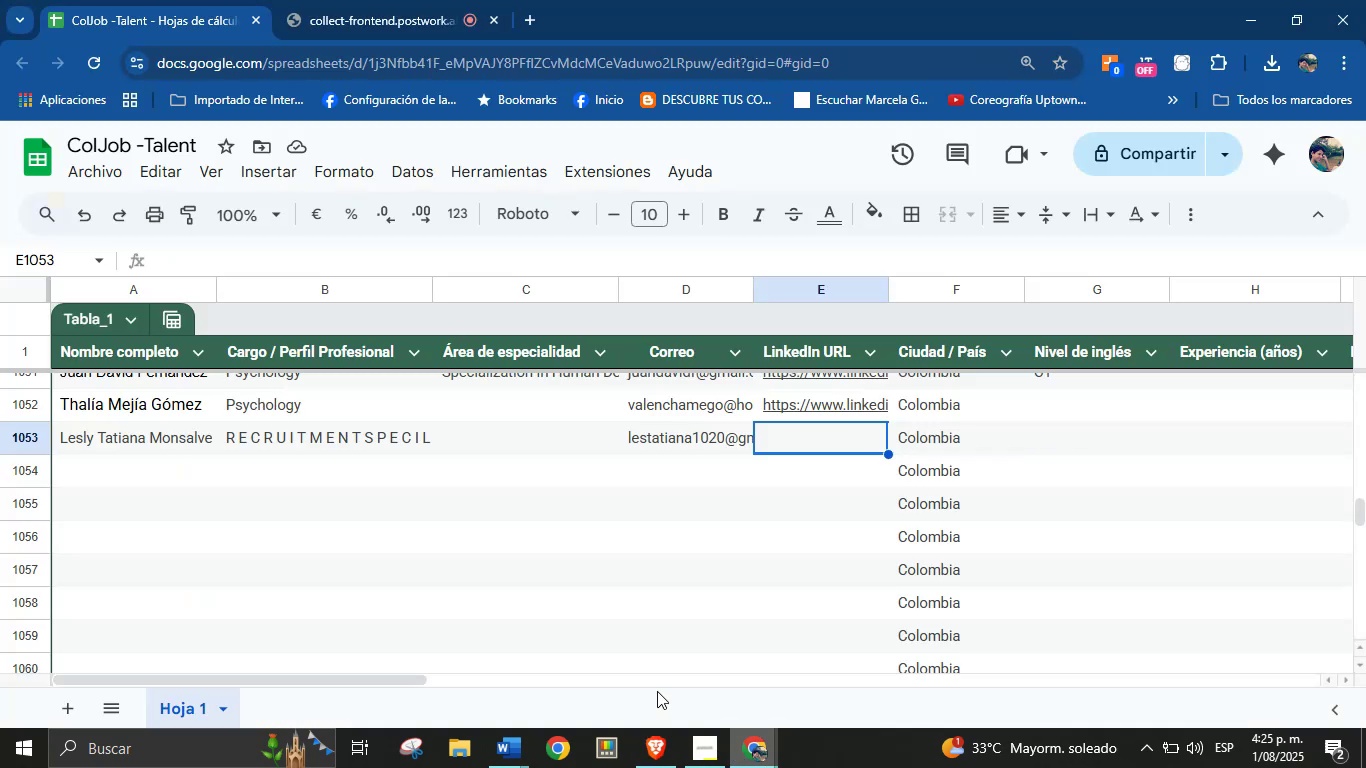 
key(Control+V)
 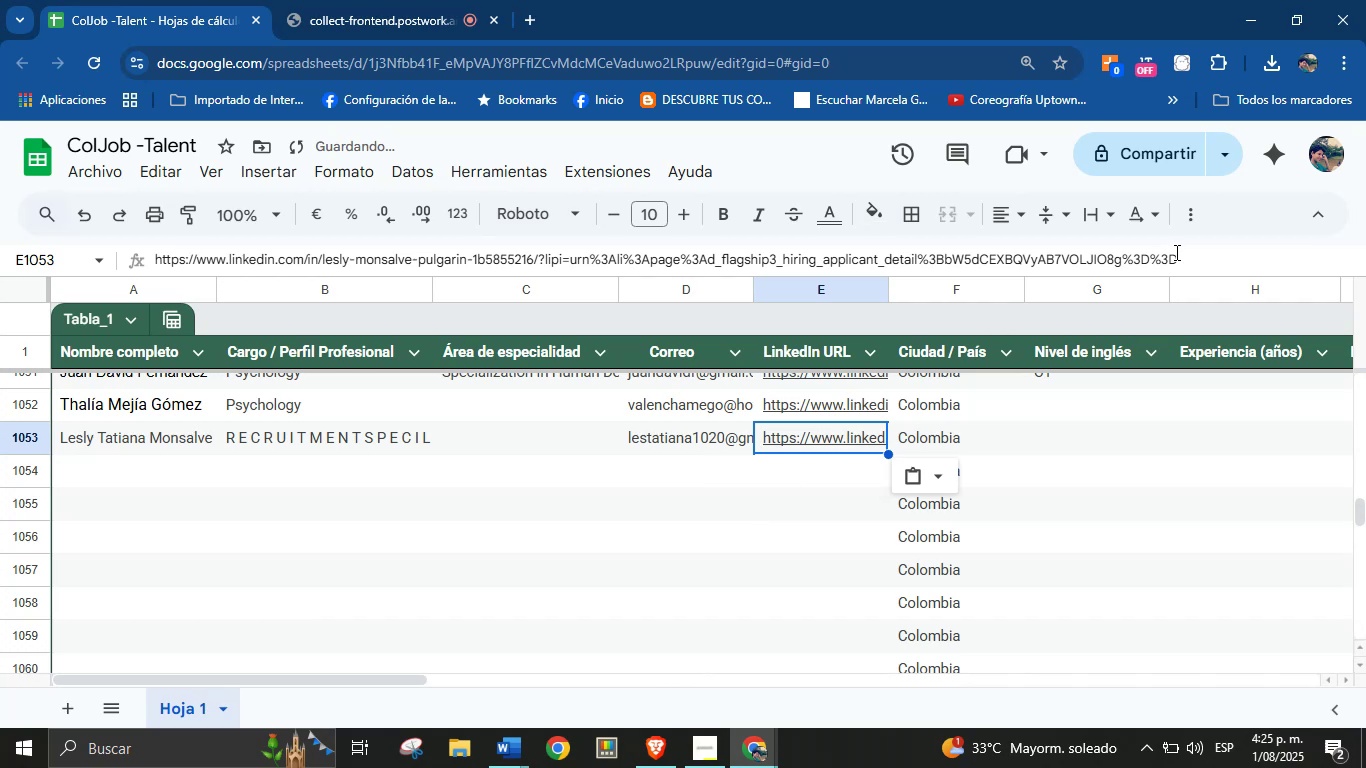 
left_click_drag(start_coordinate=[1184, 255], to_coordinate=[549, 267])
 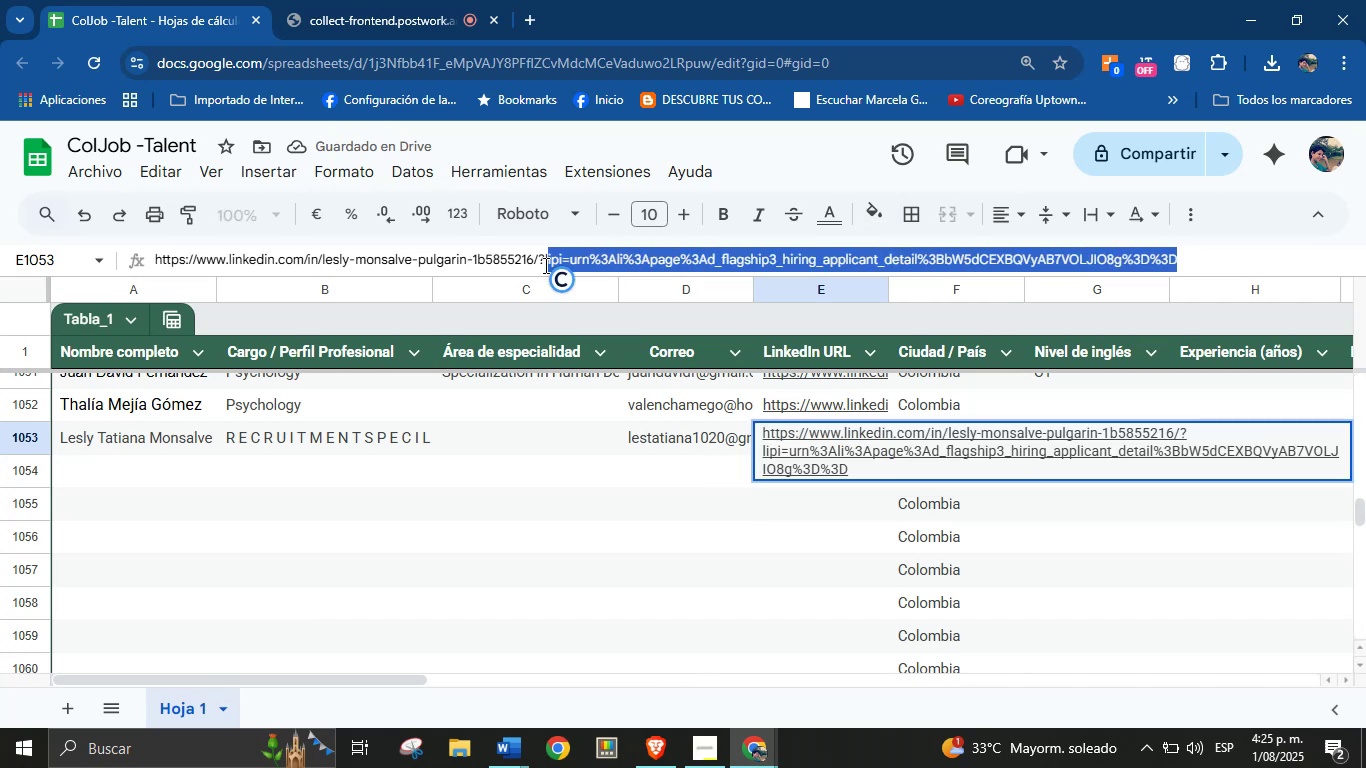 
key(Backspace)
 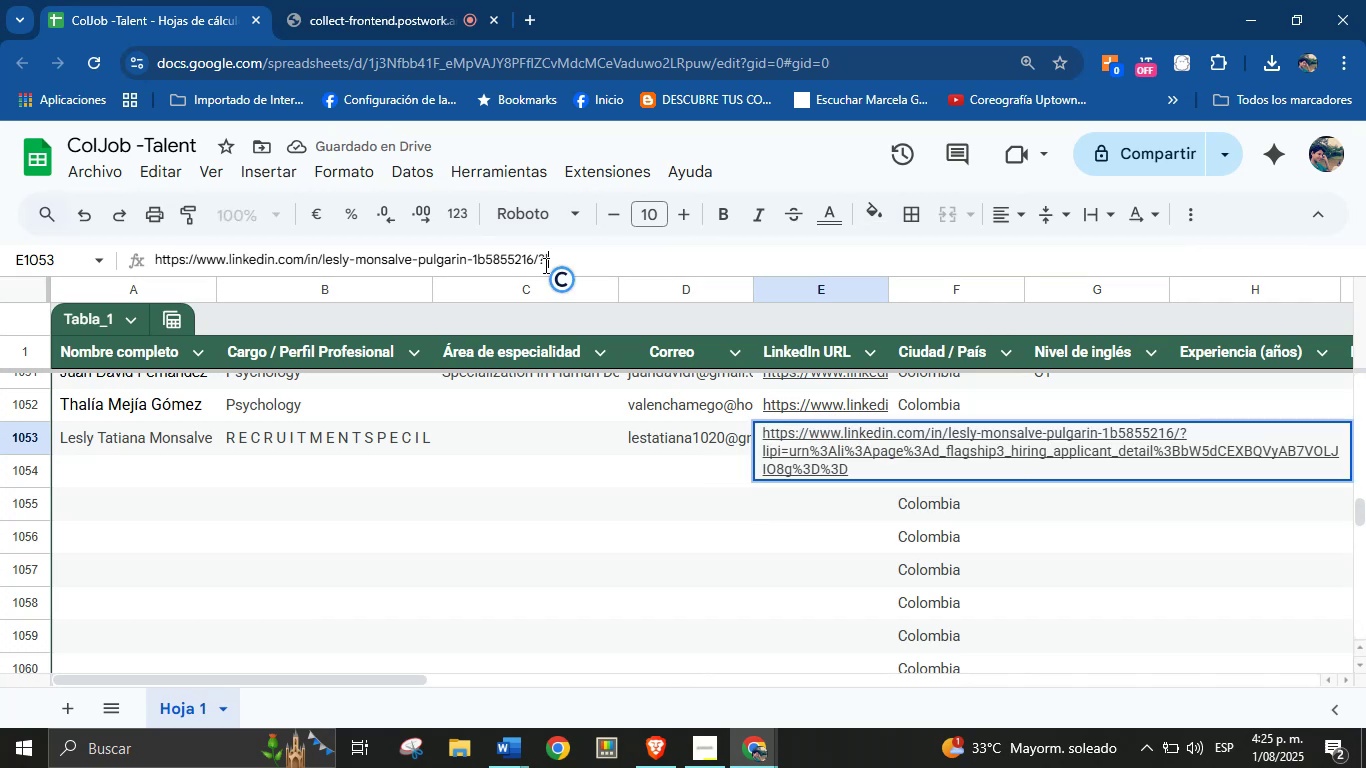 
key(Backspace)
 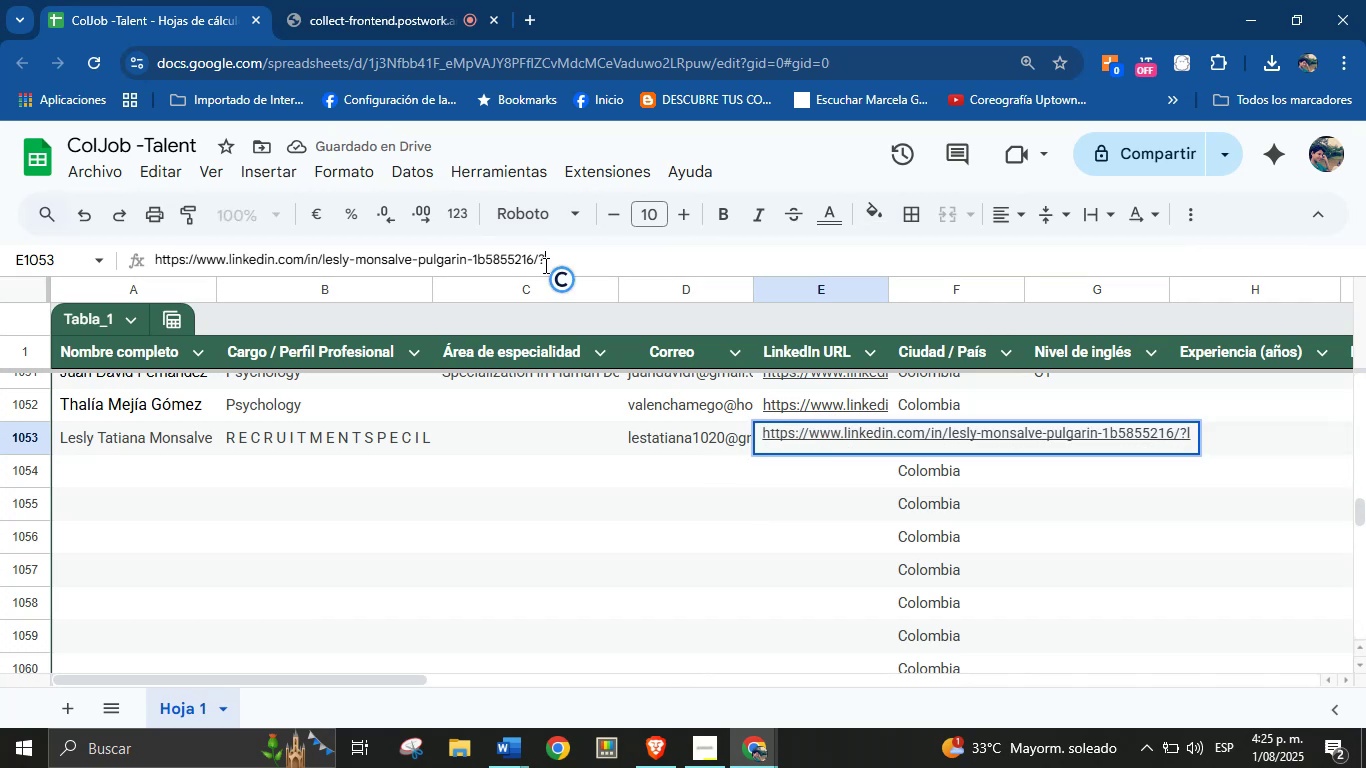 
key(Enter)
 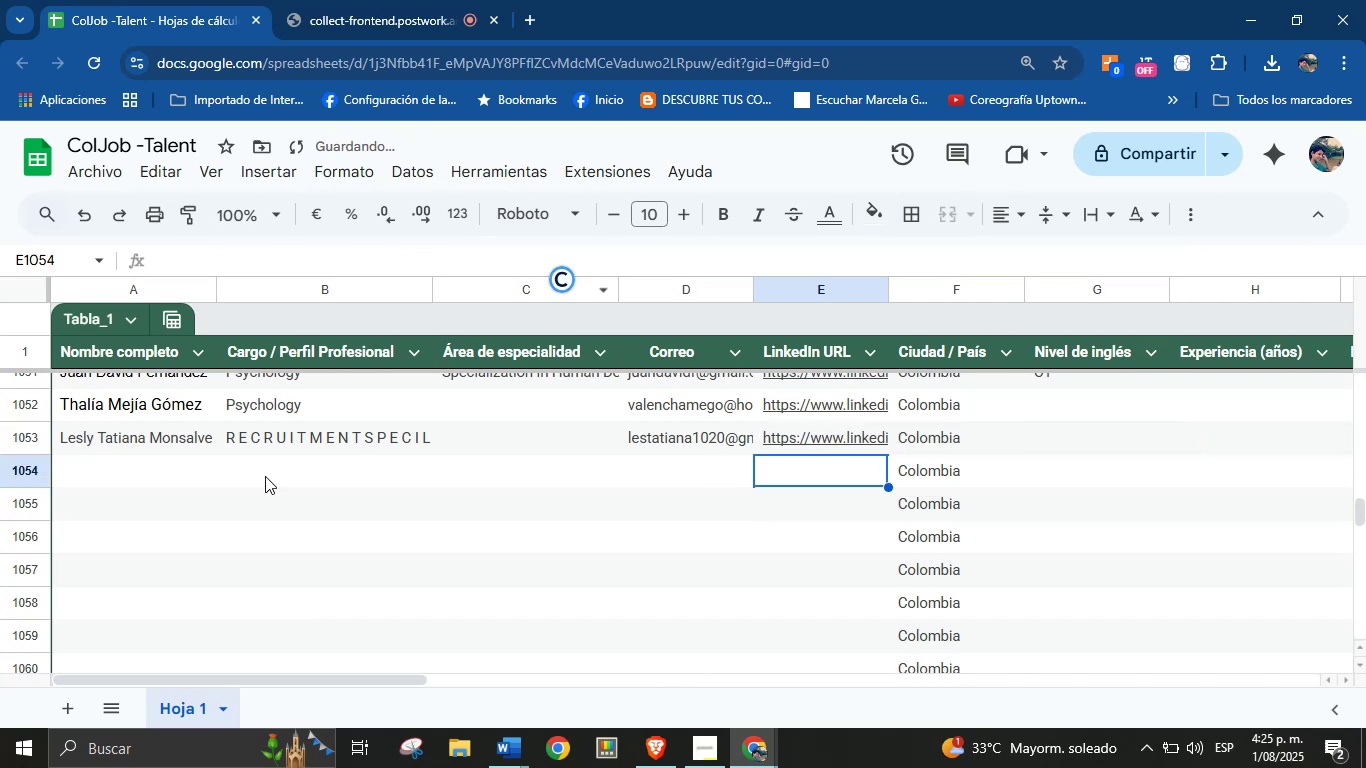 
left_click([120, 473])
 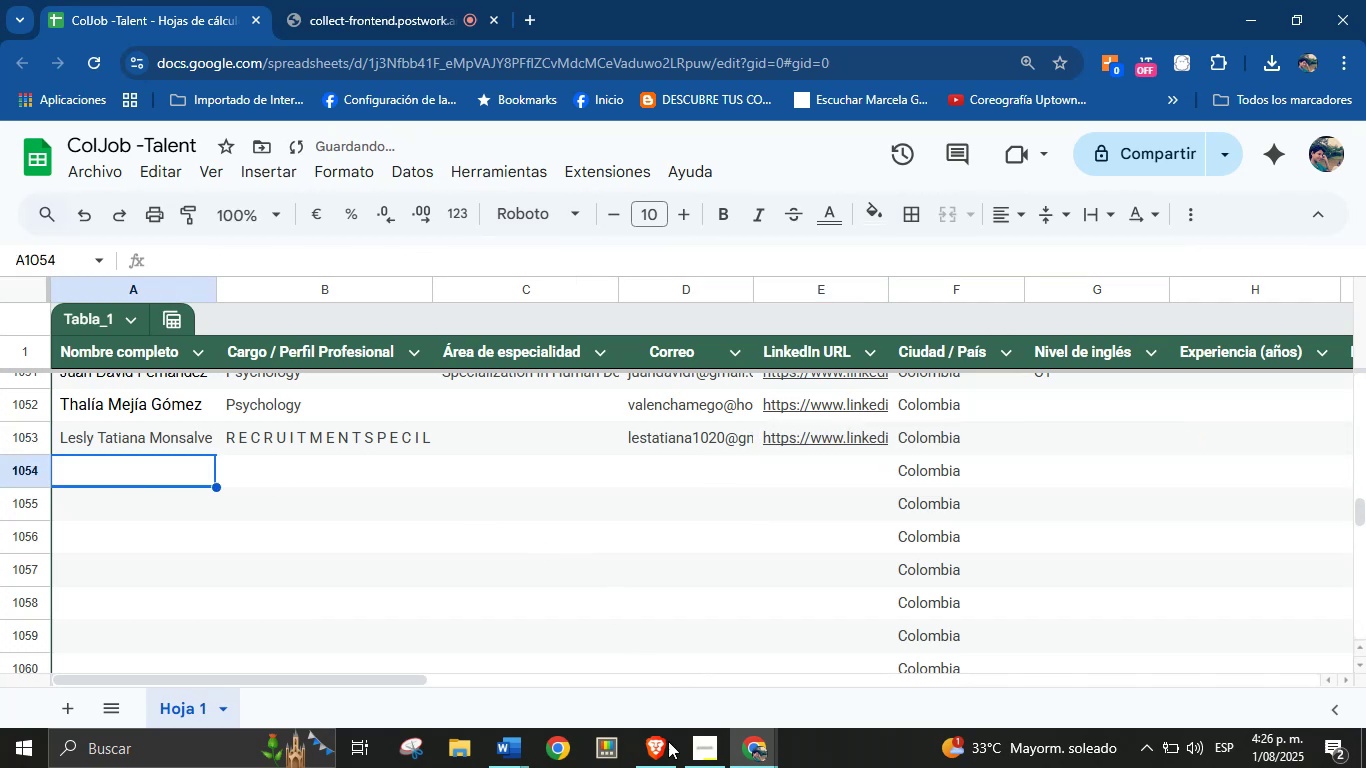 
left_click([674, 755])
 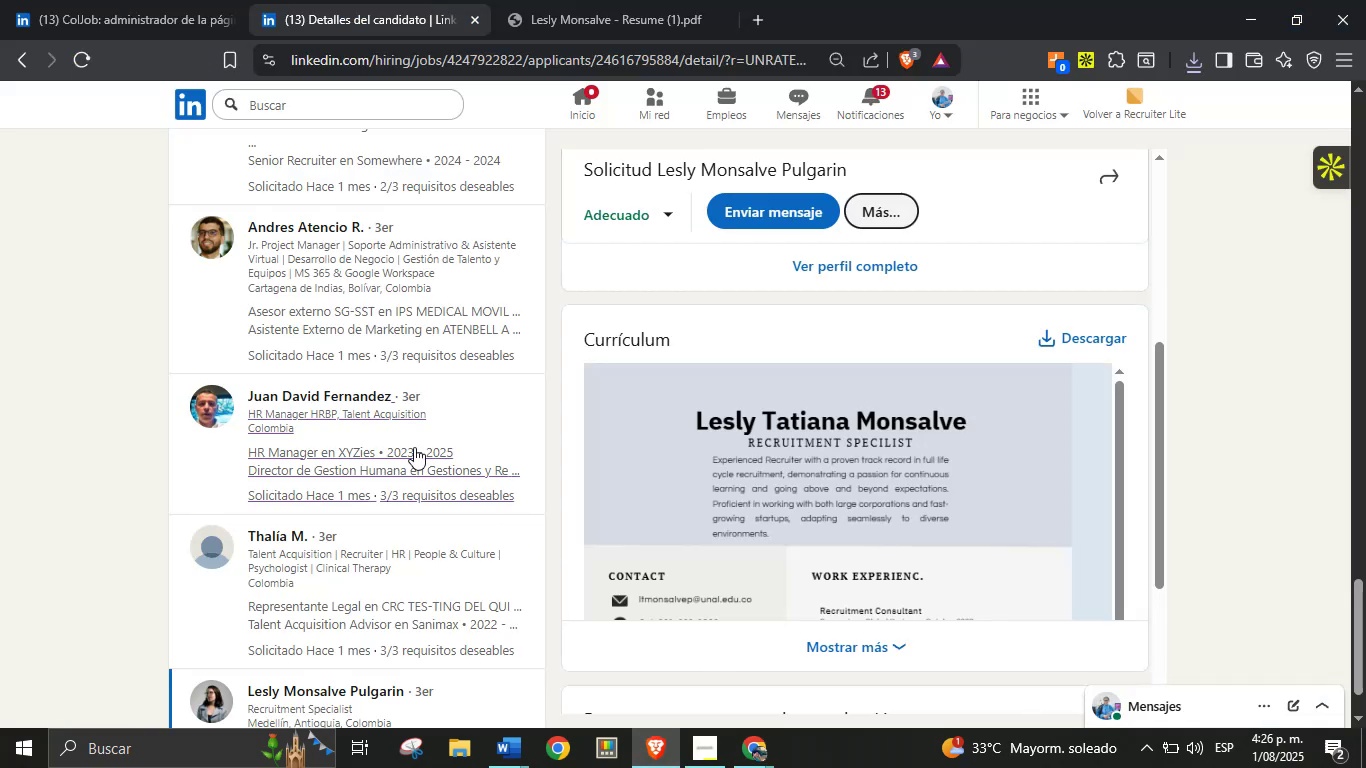 
scroll: coordinate [379, 452], scroll_direction: down, amount: 4.0
 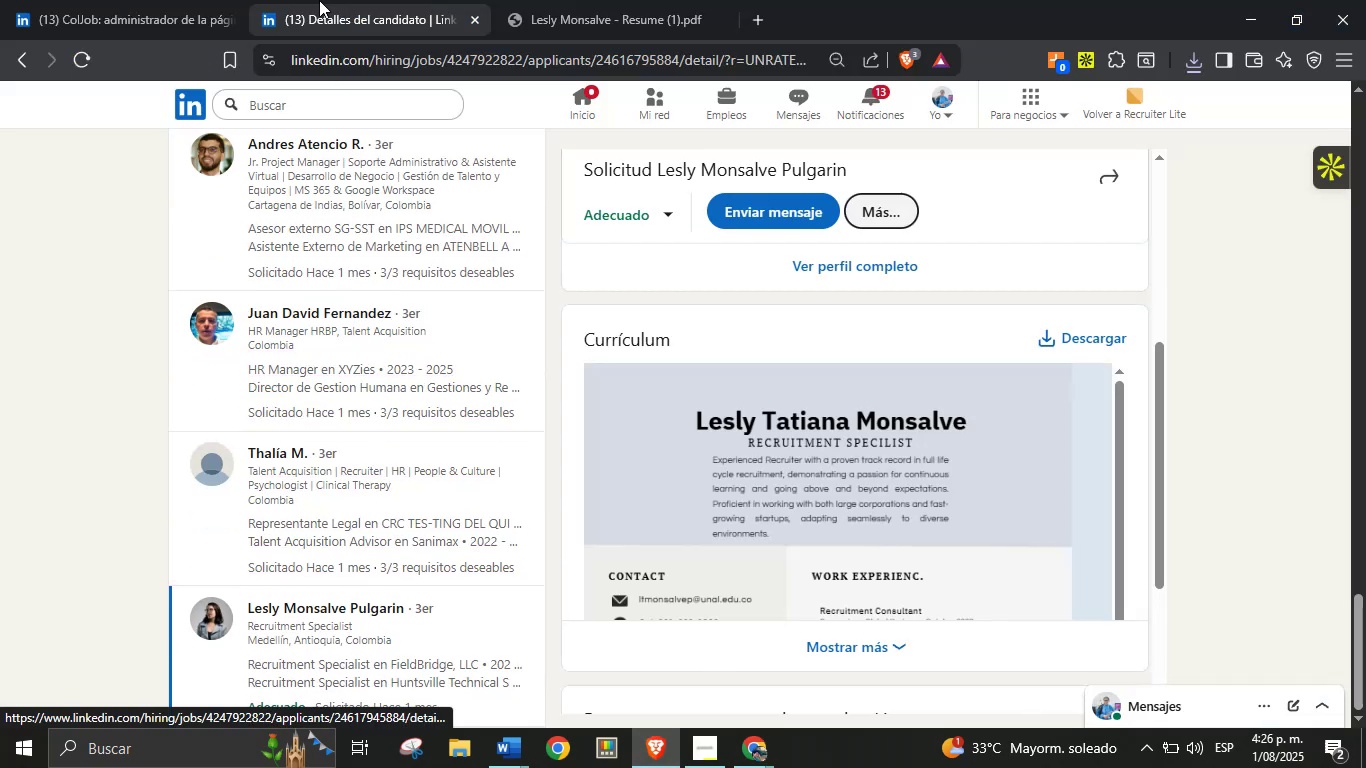 
left_click([123, 0])
 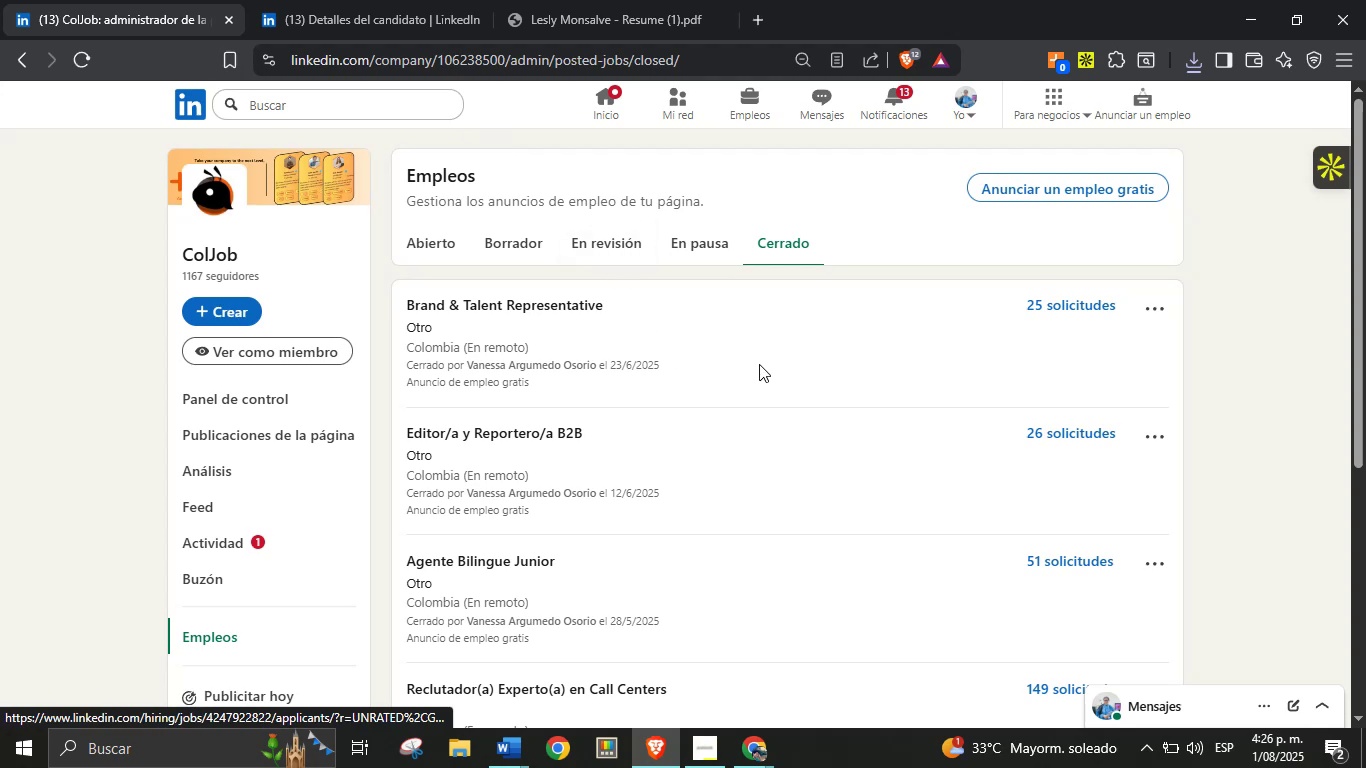 
scroll: coordinate [793, 376], scroll_direction: down, amount: 4.0
 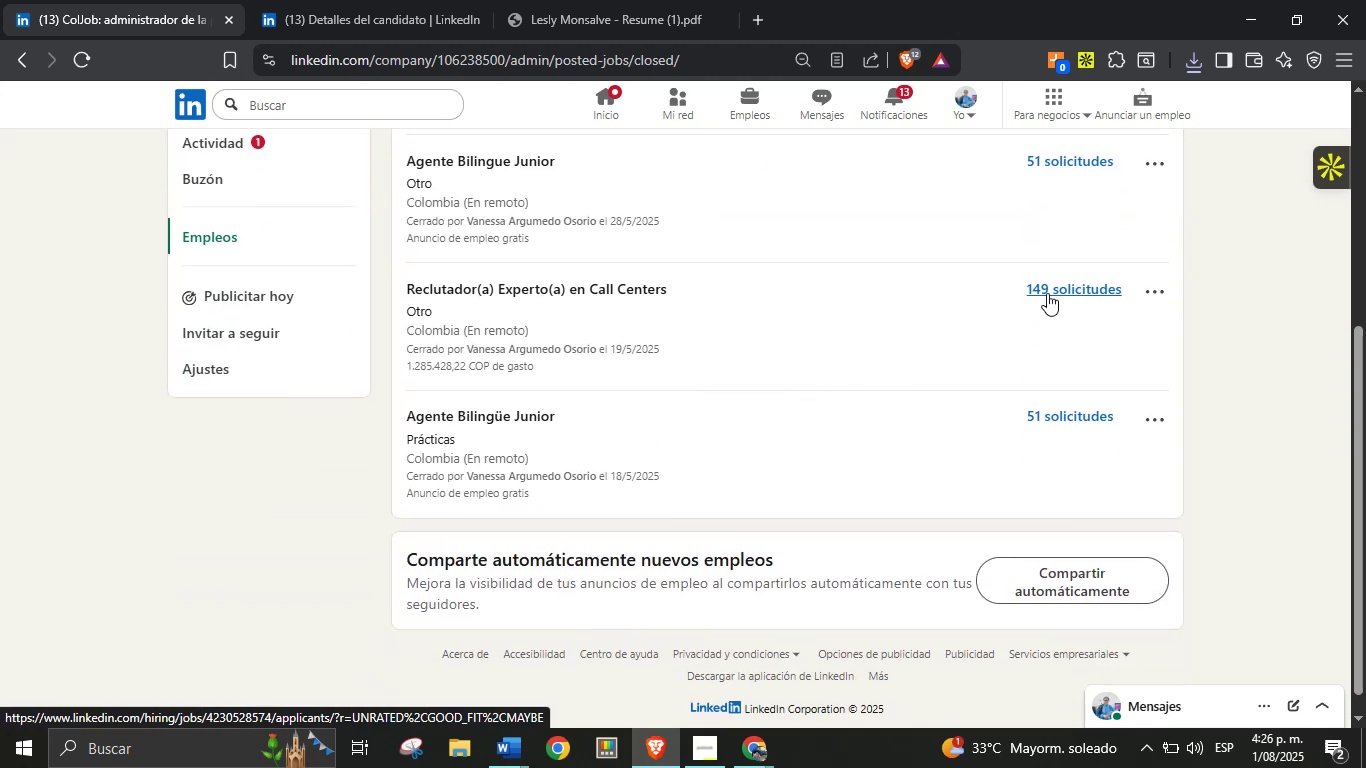 
right_click([1047, 293])
 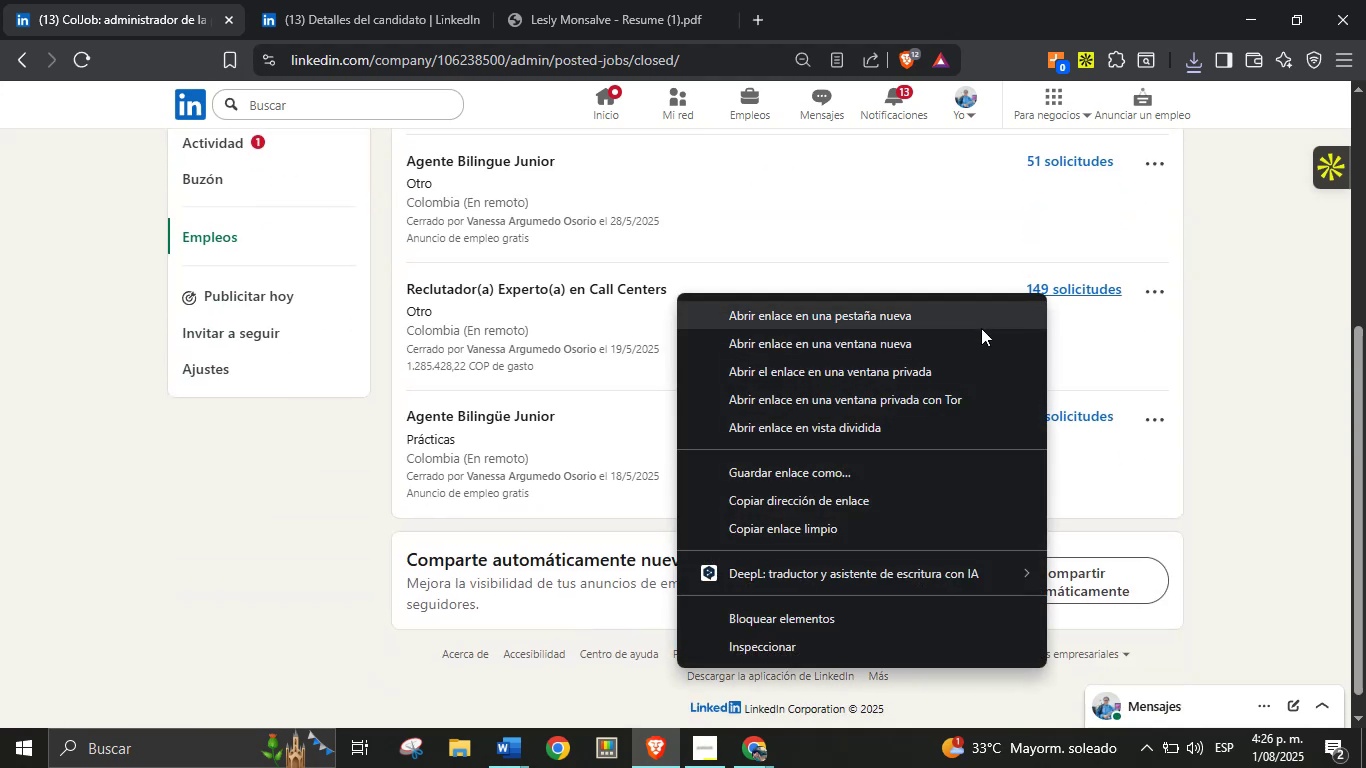 
left_click([980, 316])
 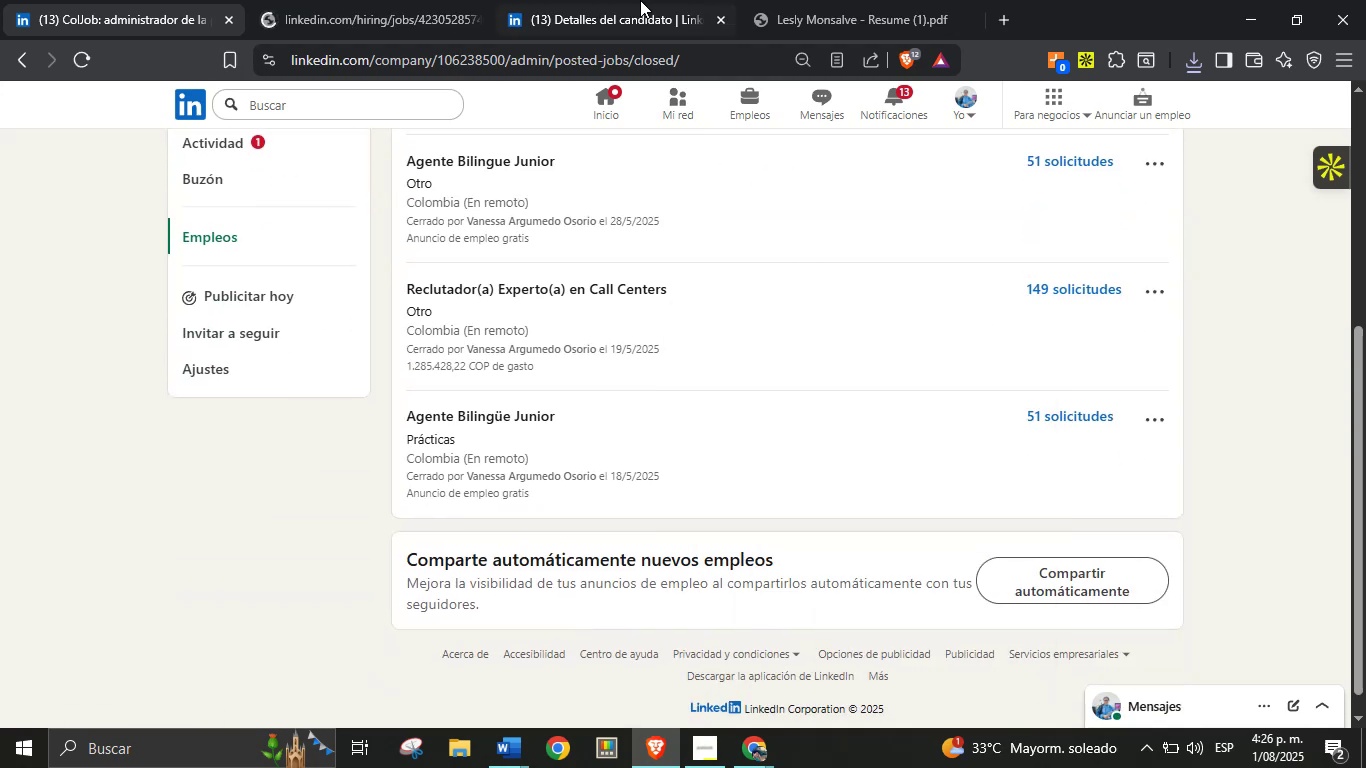 
left_click([629, 0])
 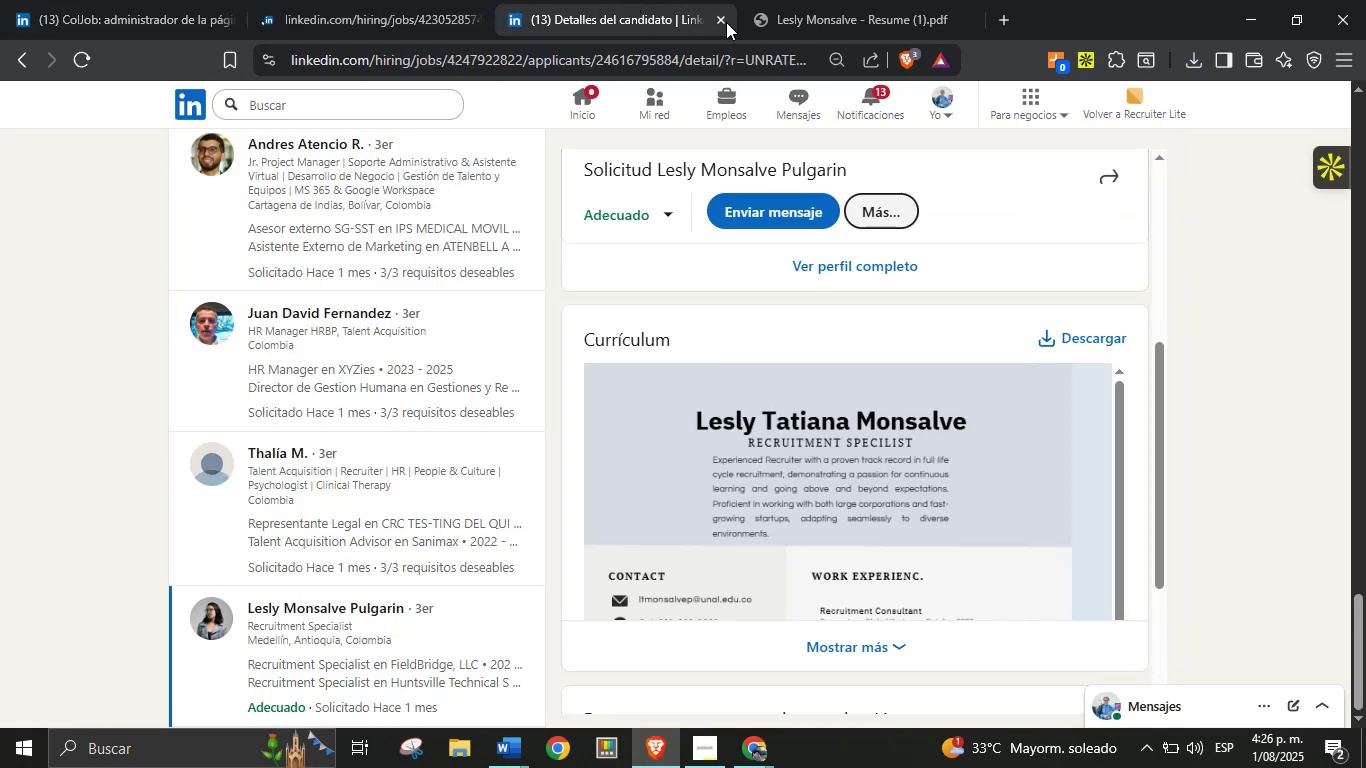 
left_click([725, 22])
 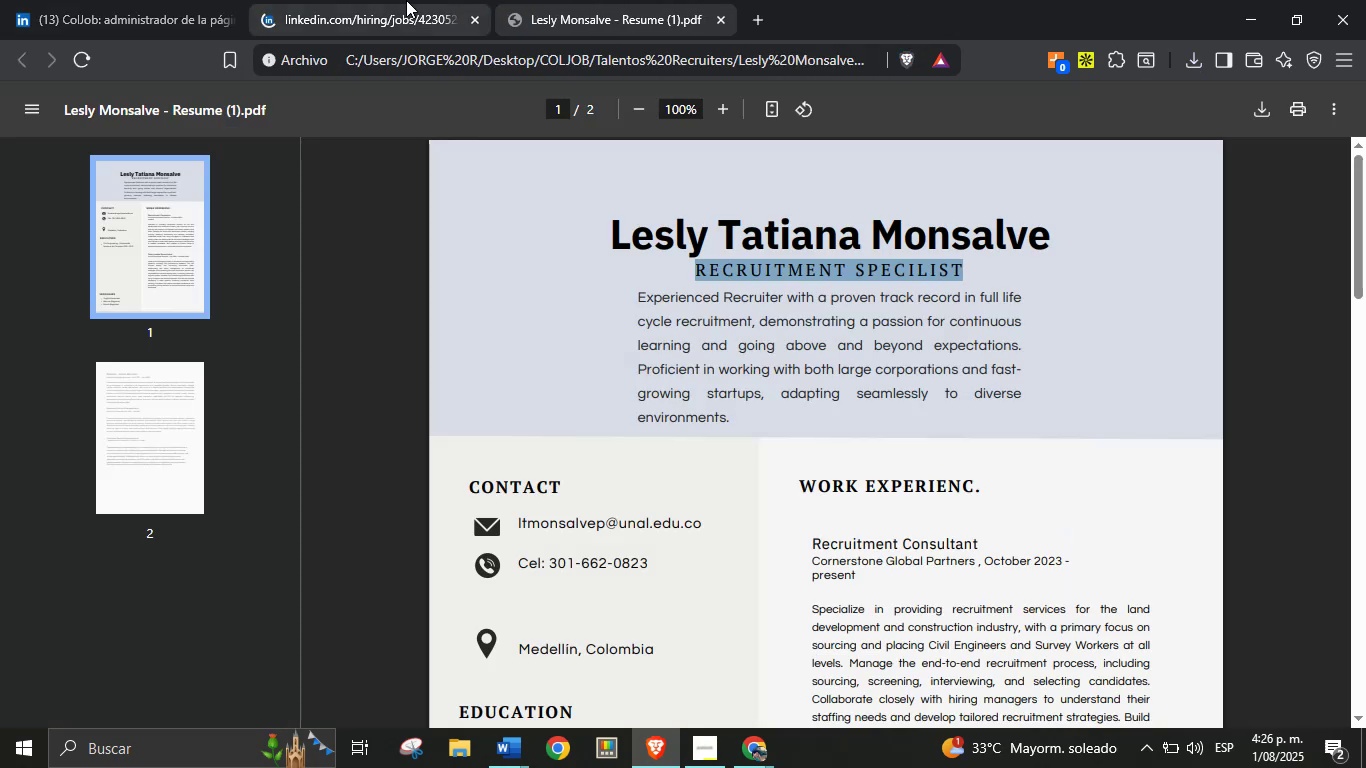 
left_click([377, 0])
 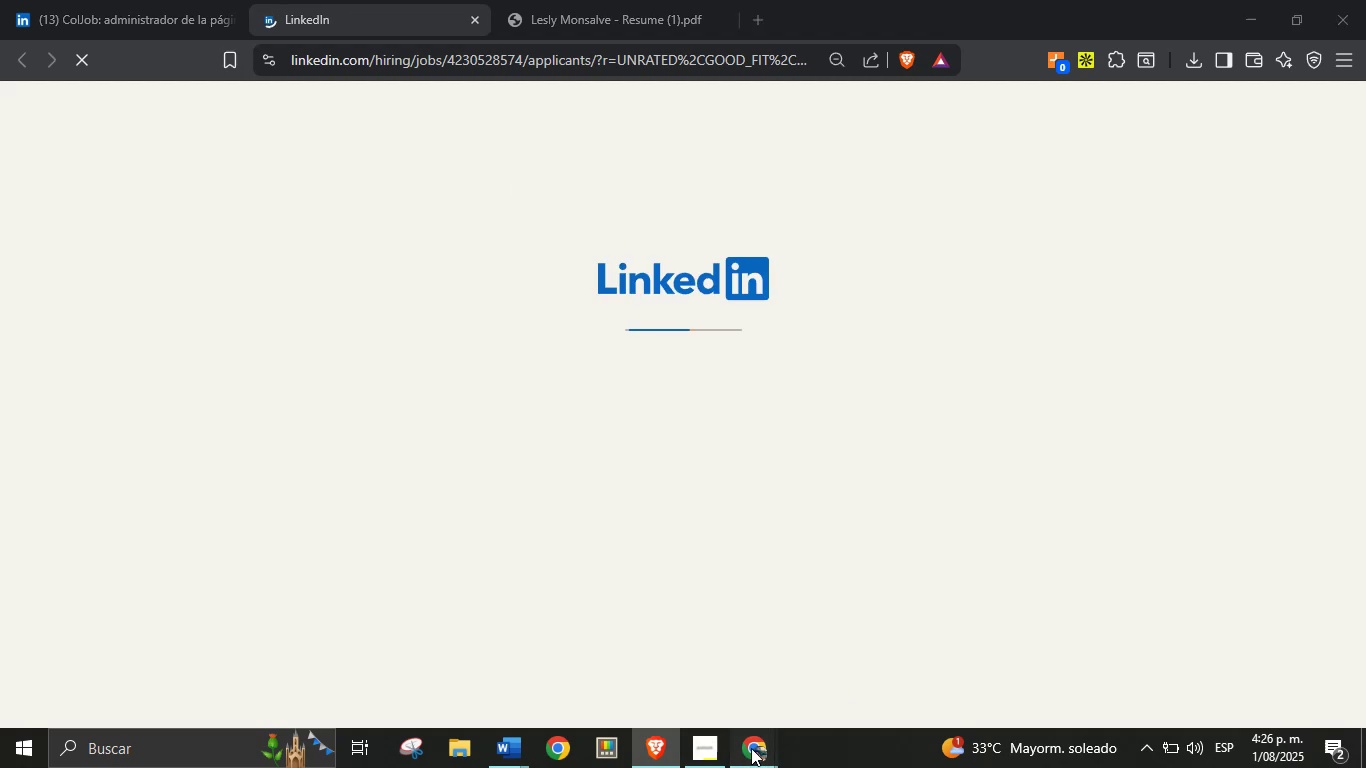 
double_click([650, 678])
 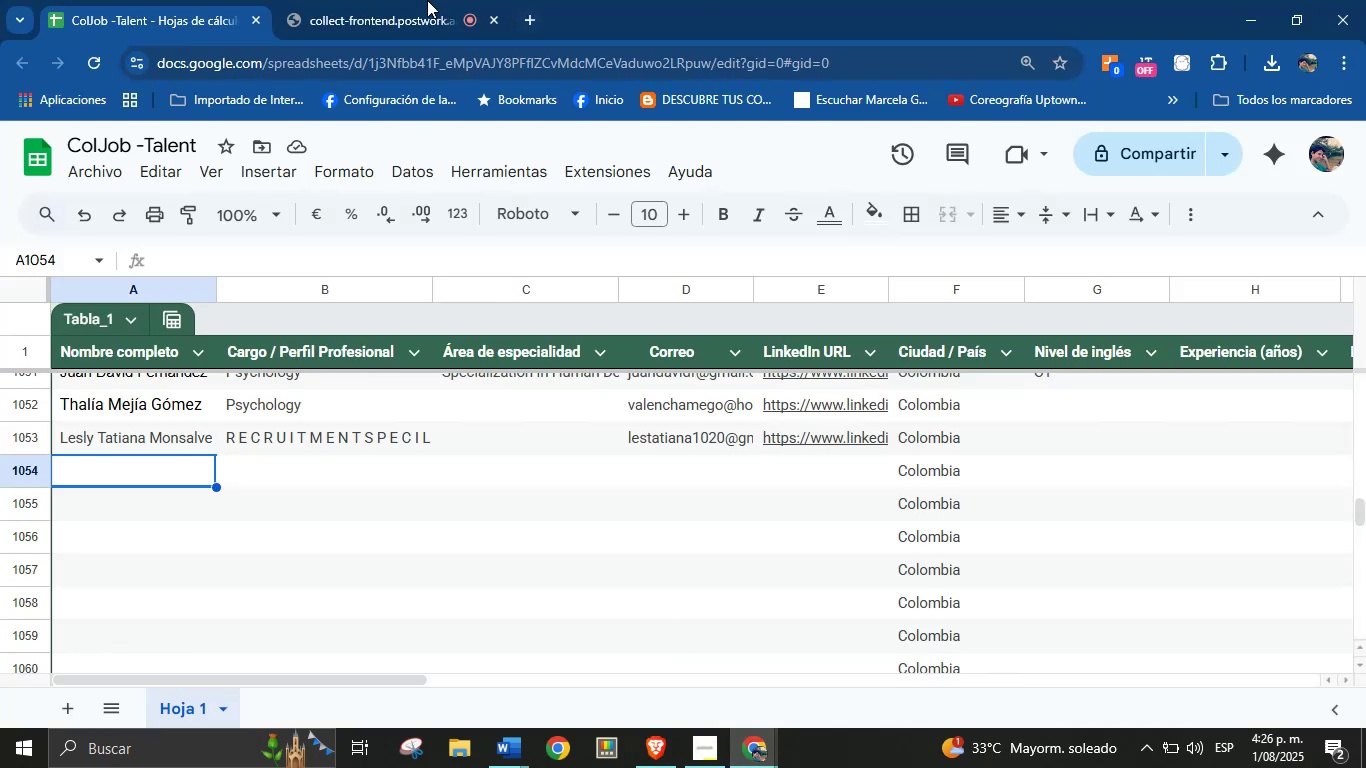 
left_click([408, 0])
 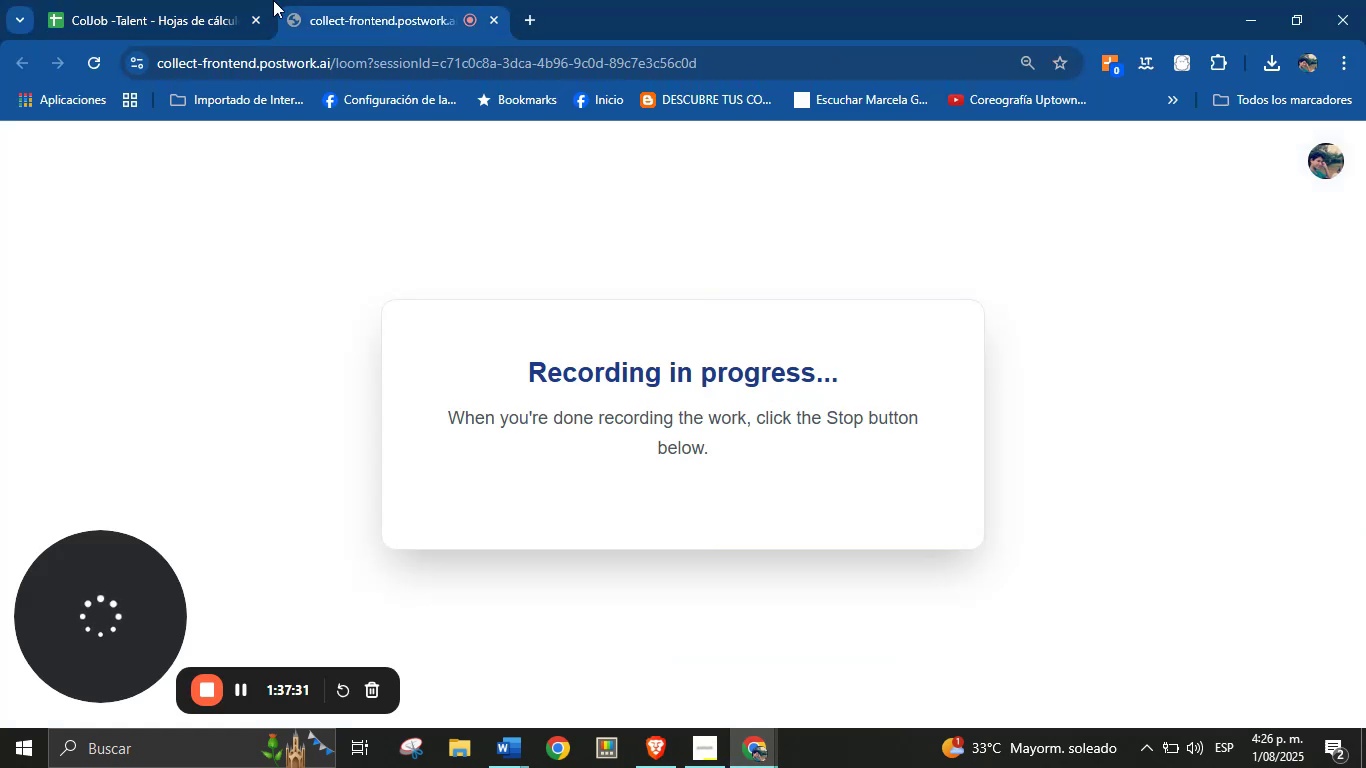 
left_click([144, 0])
 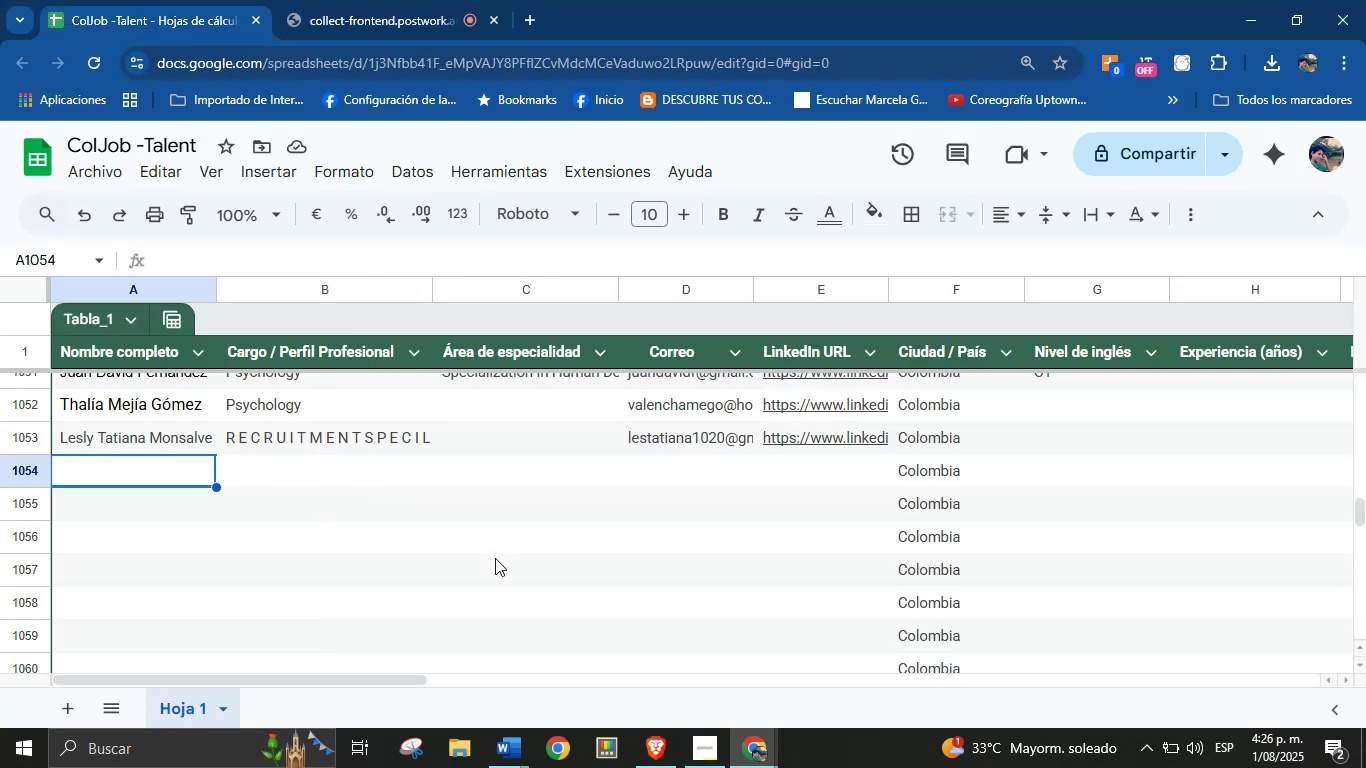 
left_click([643, 757])
 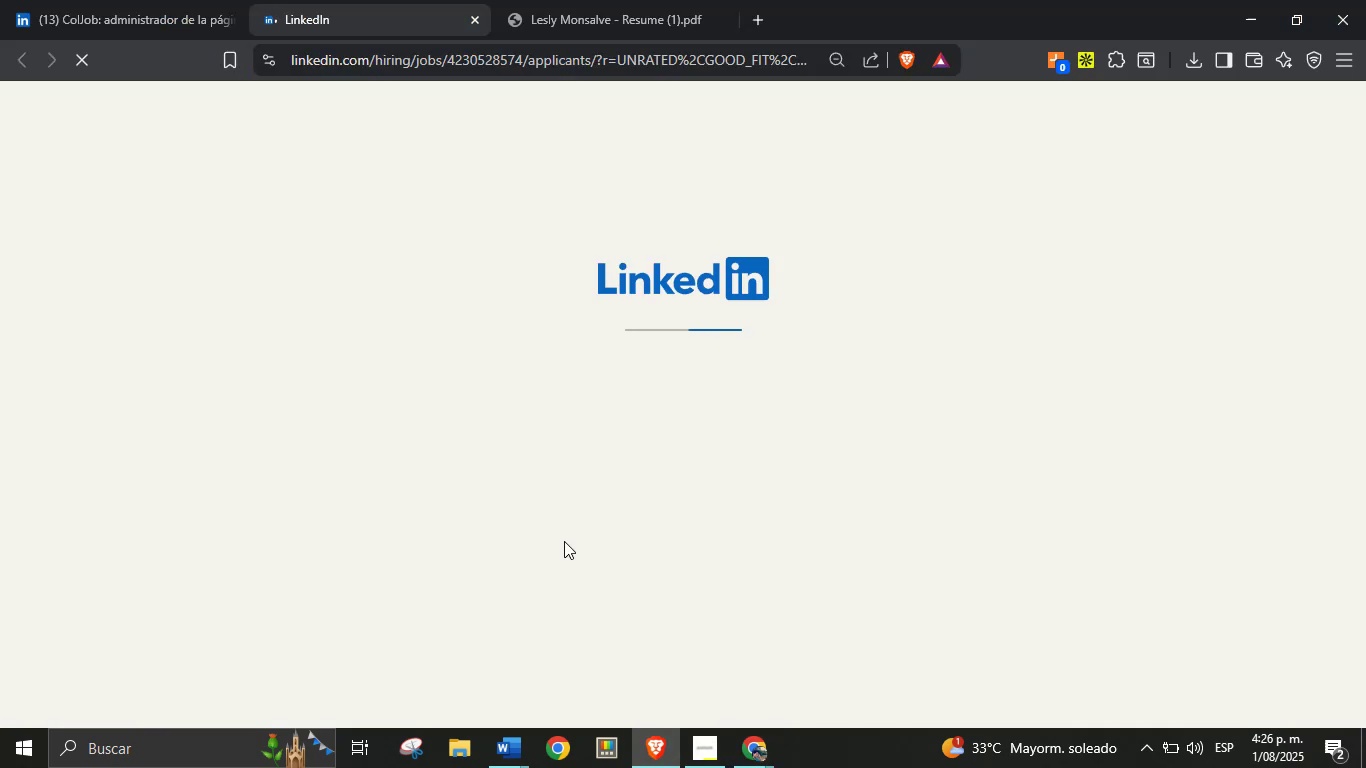 
mouse_move([542, 520])
 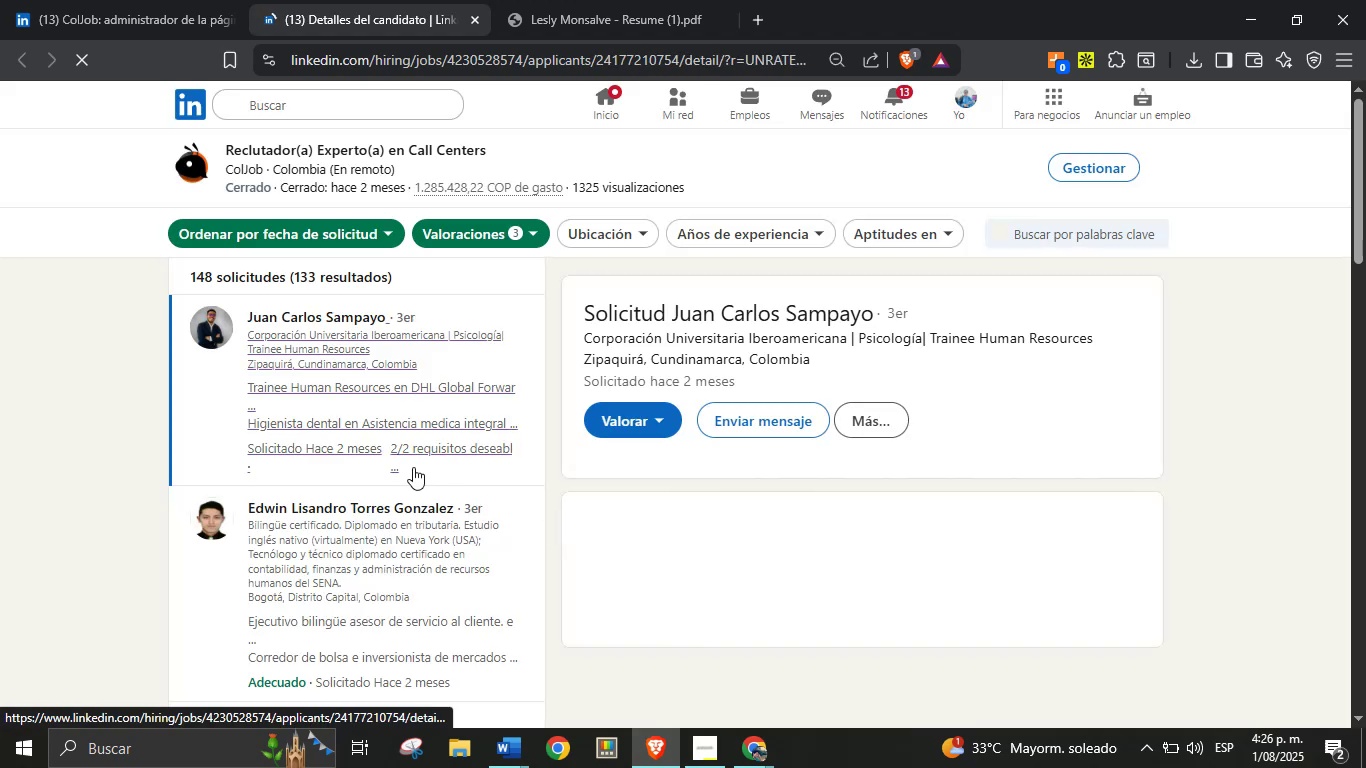 
scroll: coordinate [397, 513], scroll_direction: down, amount: 54.0
 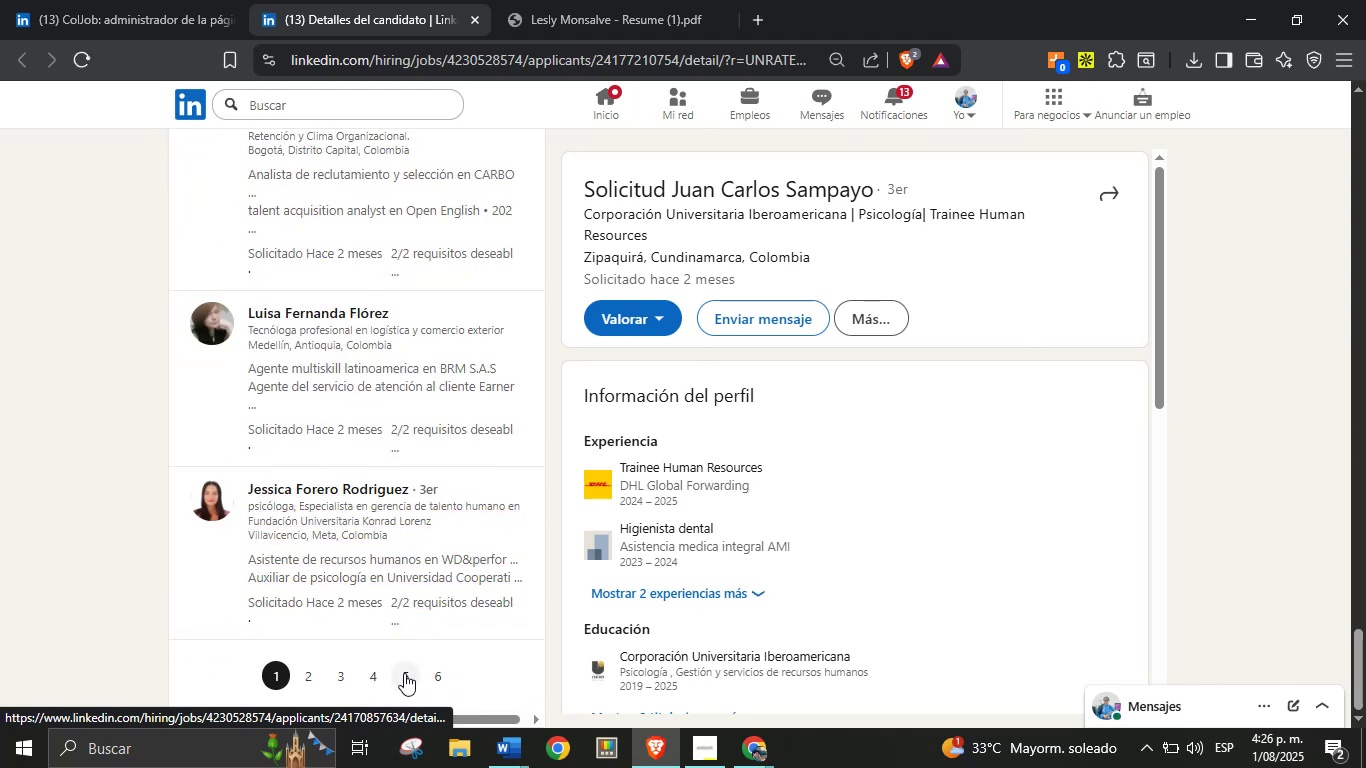 
left_click([404, 673])
 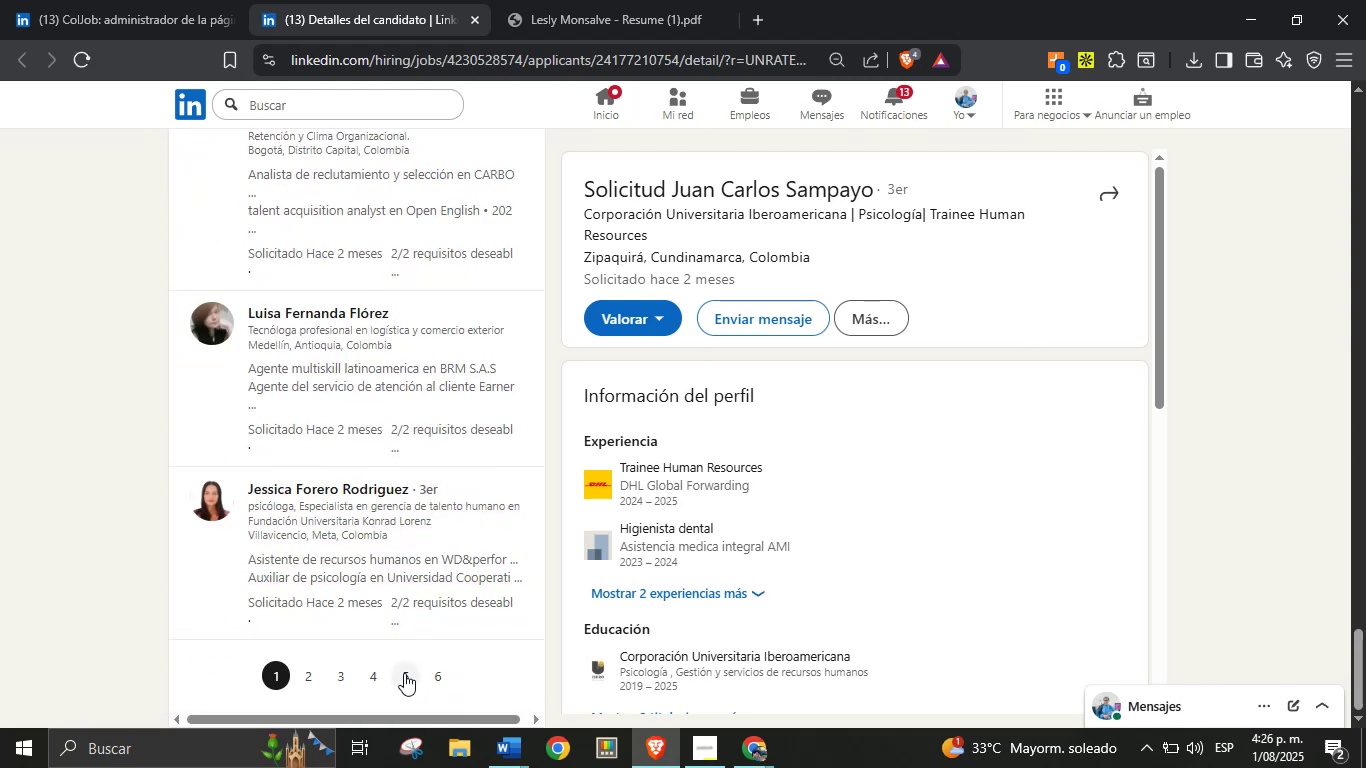 
mouse_move([403, 554])
 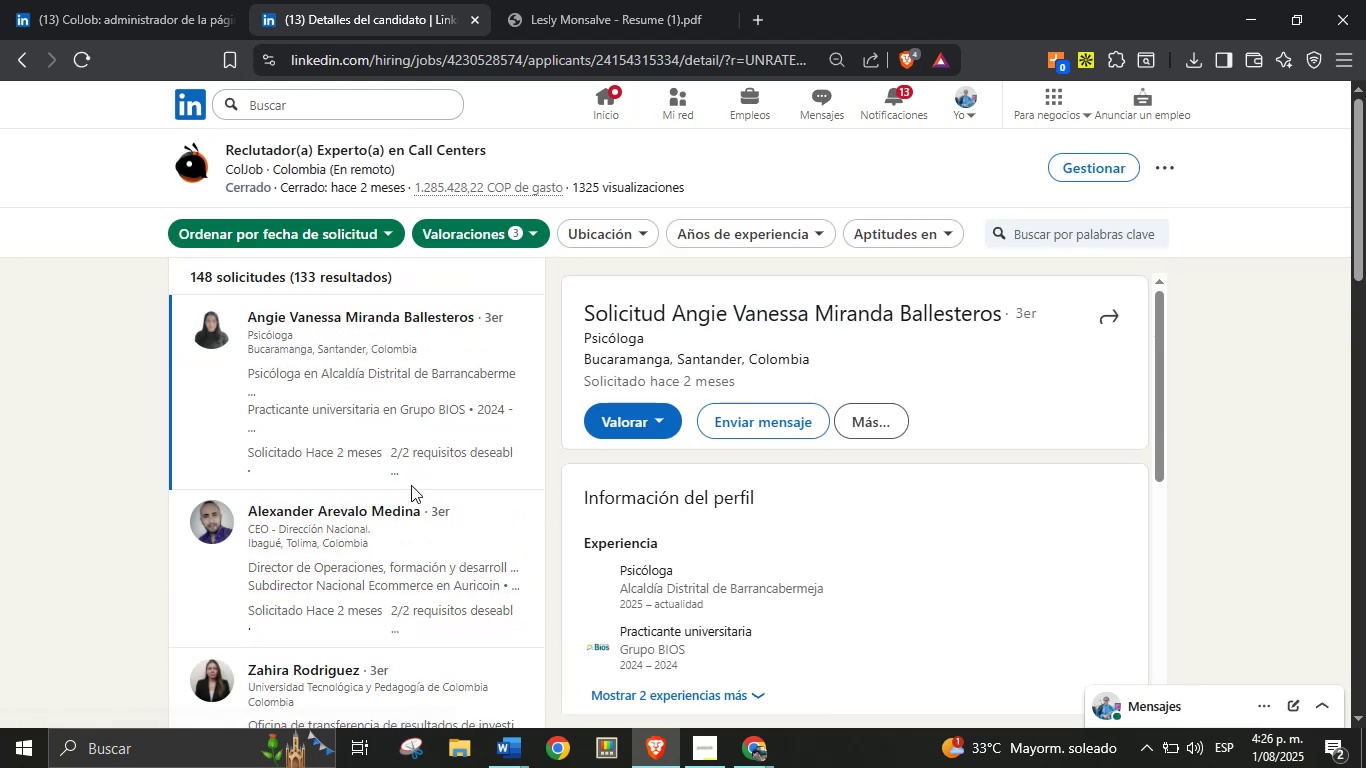 
scroll: coordinate [818, 449], scroll_direction: down, amount: 10.0
 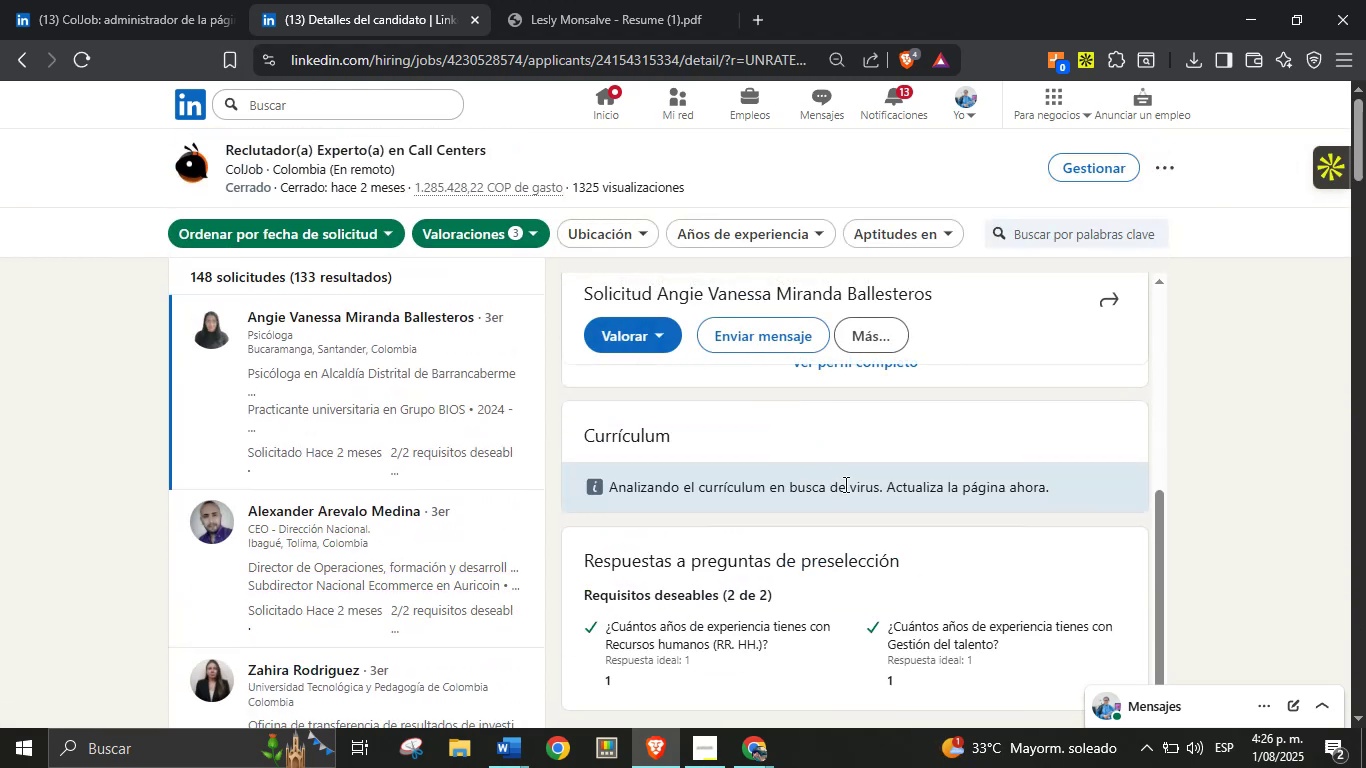 
scroll: coordinate [846, 498], scroll_direction: up, amount: 2.0
 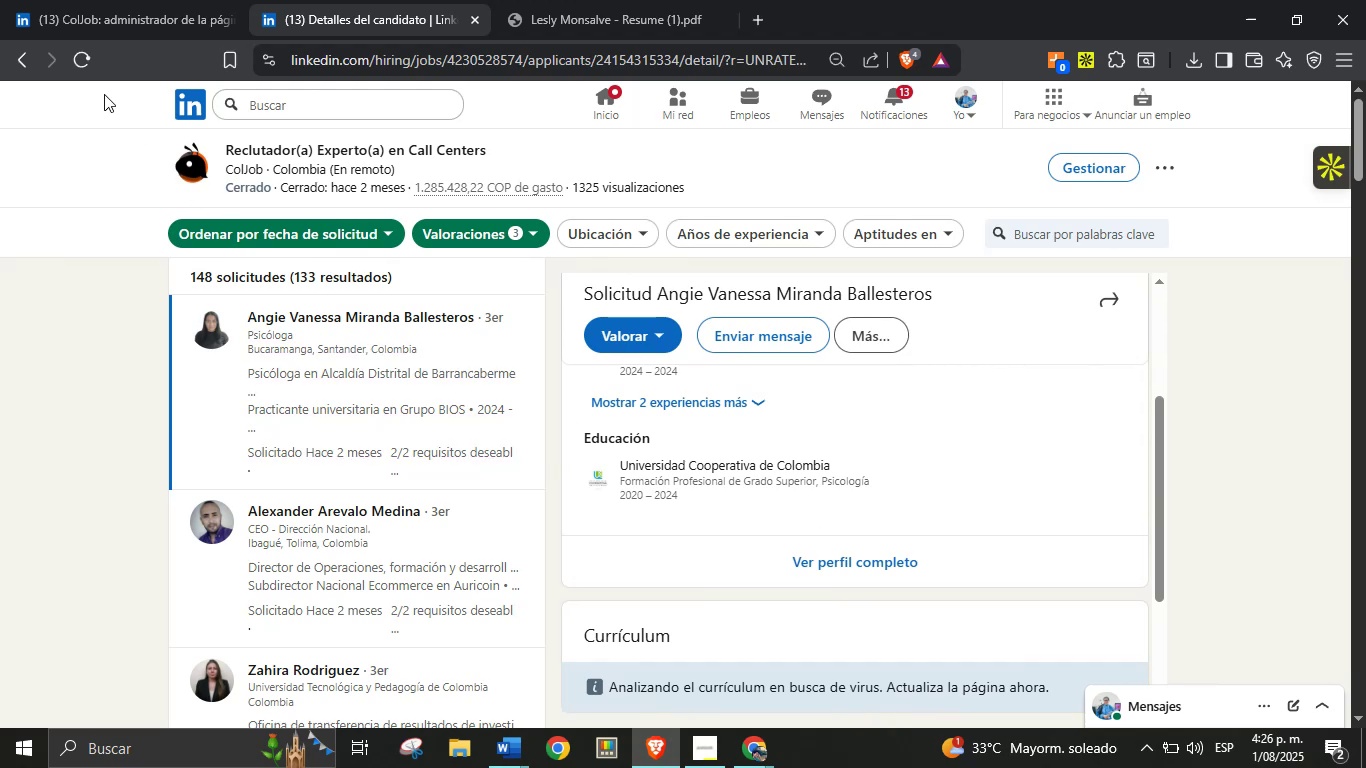 
left_click([79, 66])
 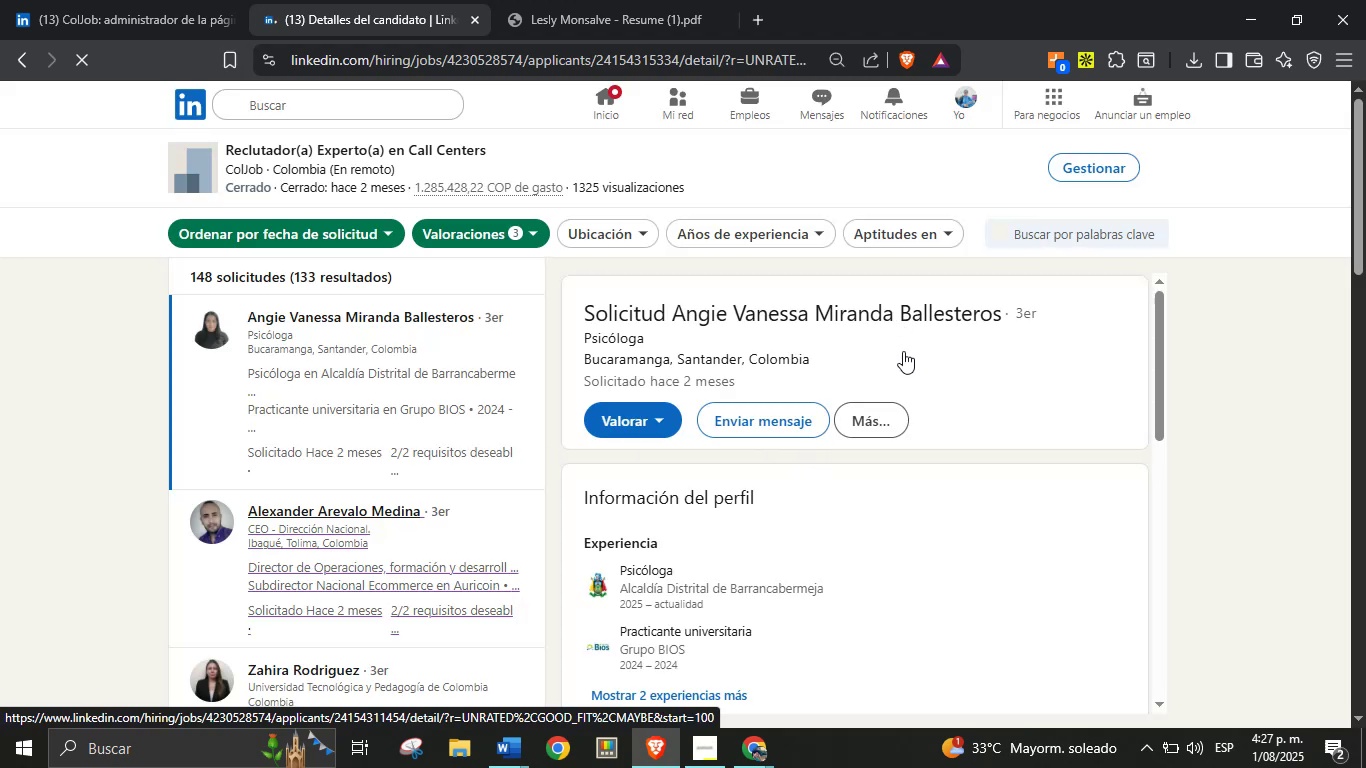 
wait(16.93)
 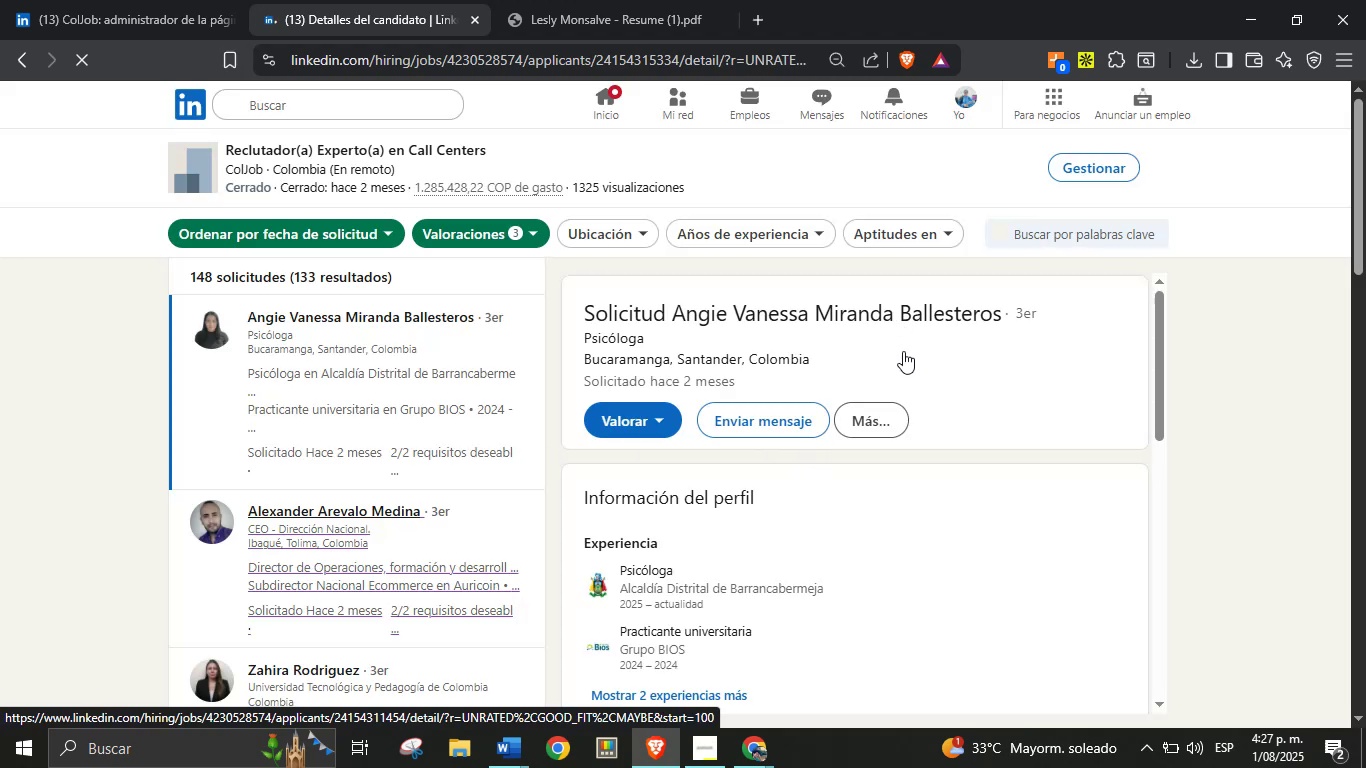 
left_click_drag(start_coordinate=[997, 316], to_coordinate=[671, 315])
 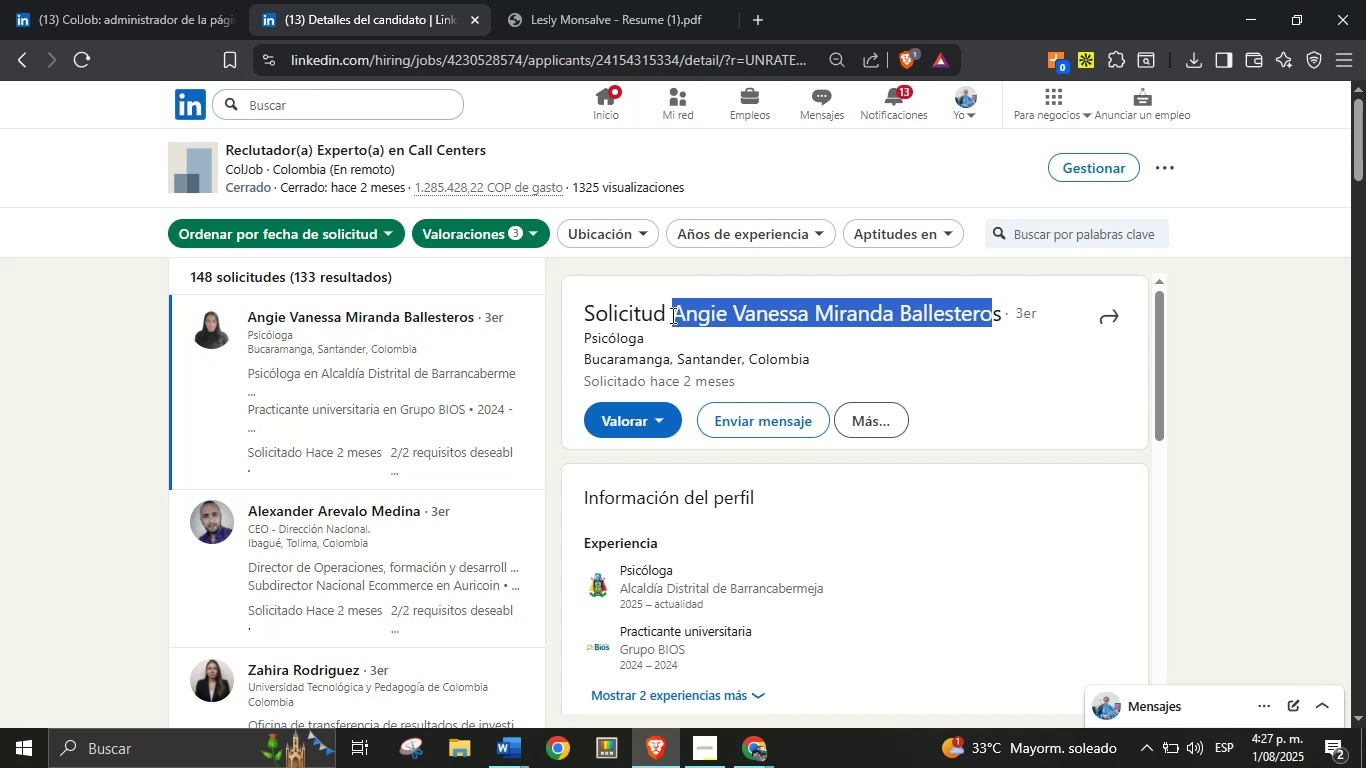 
key(Control+C)
 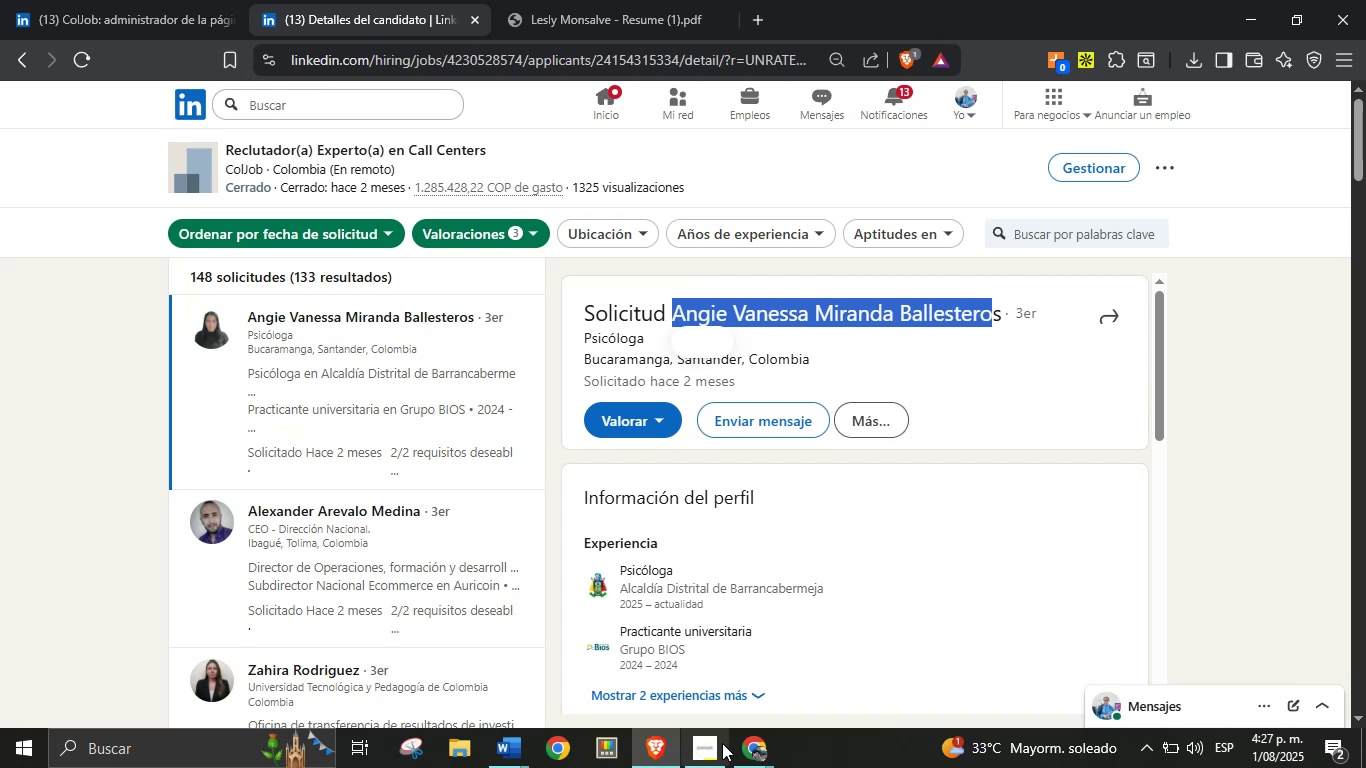 
left_click([748, 751])
 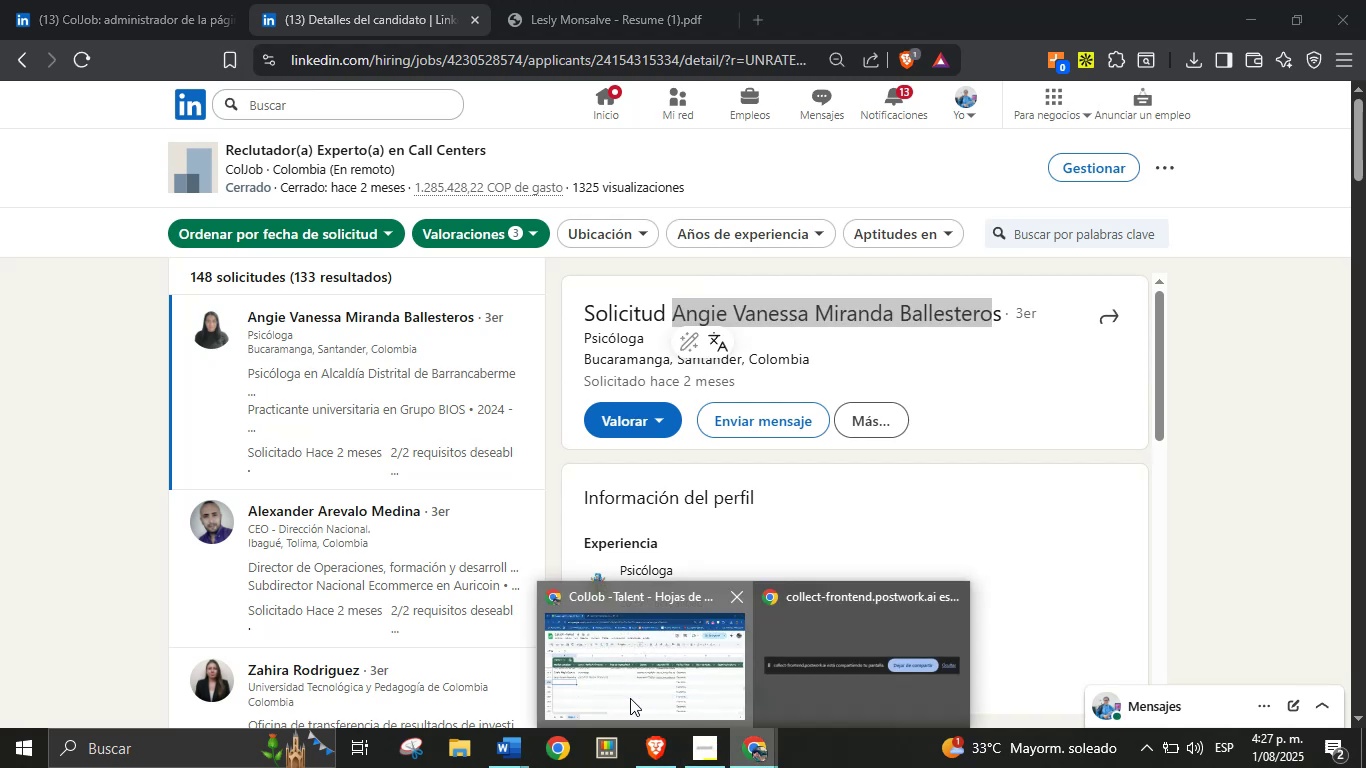 
double_click([630, 698])
 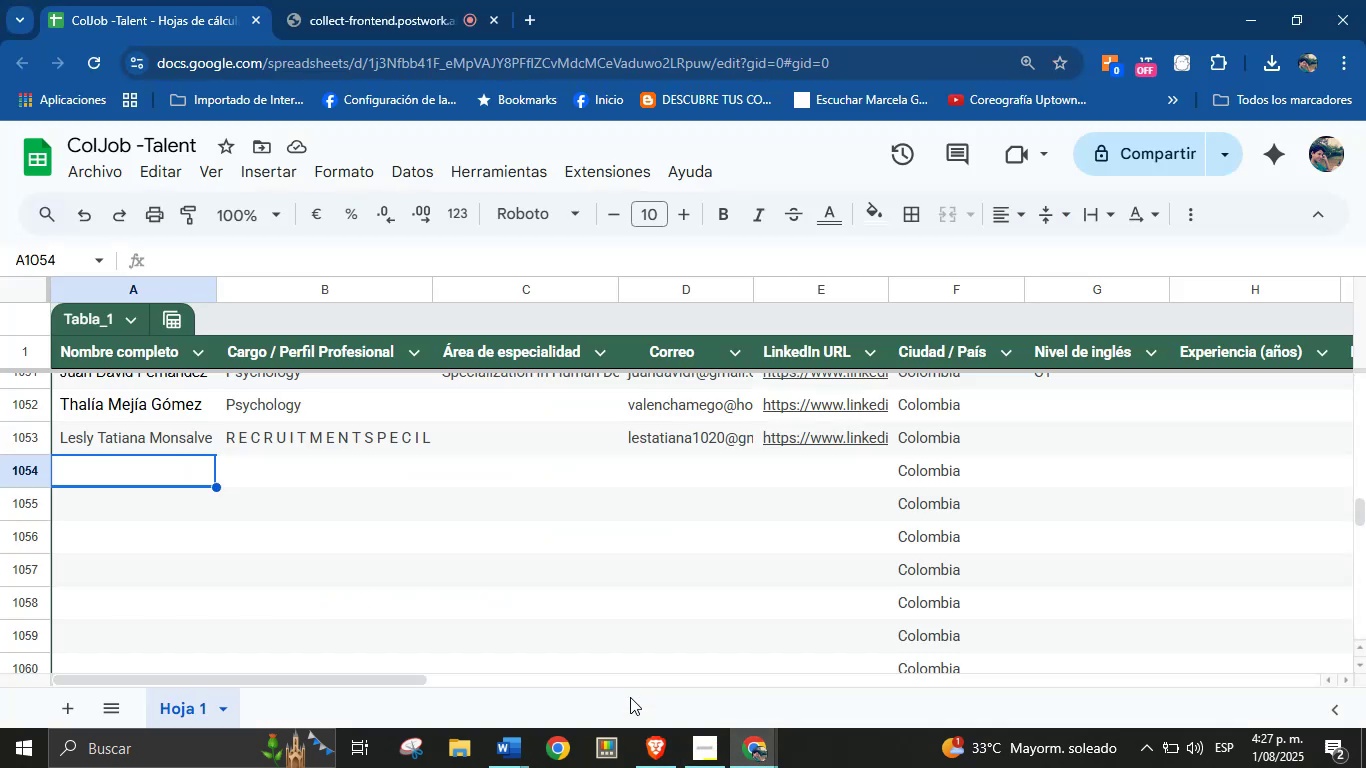 
key(Control+F)
 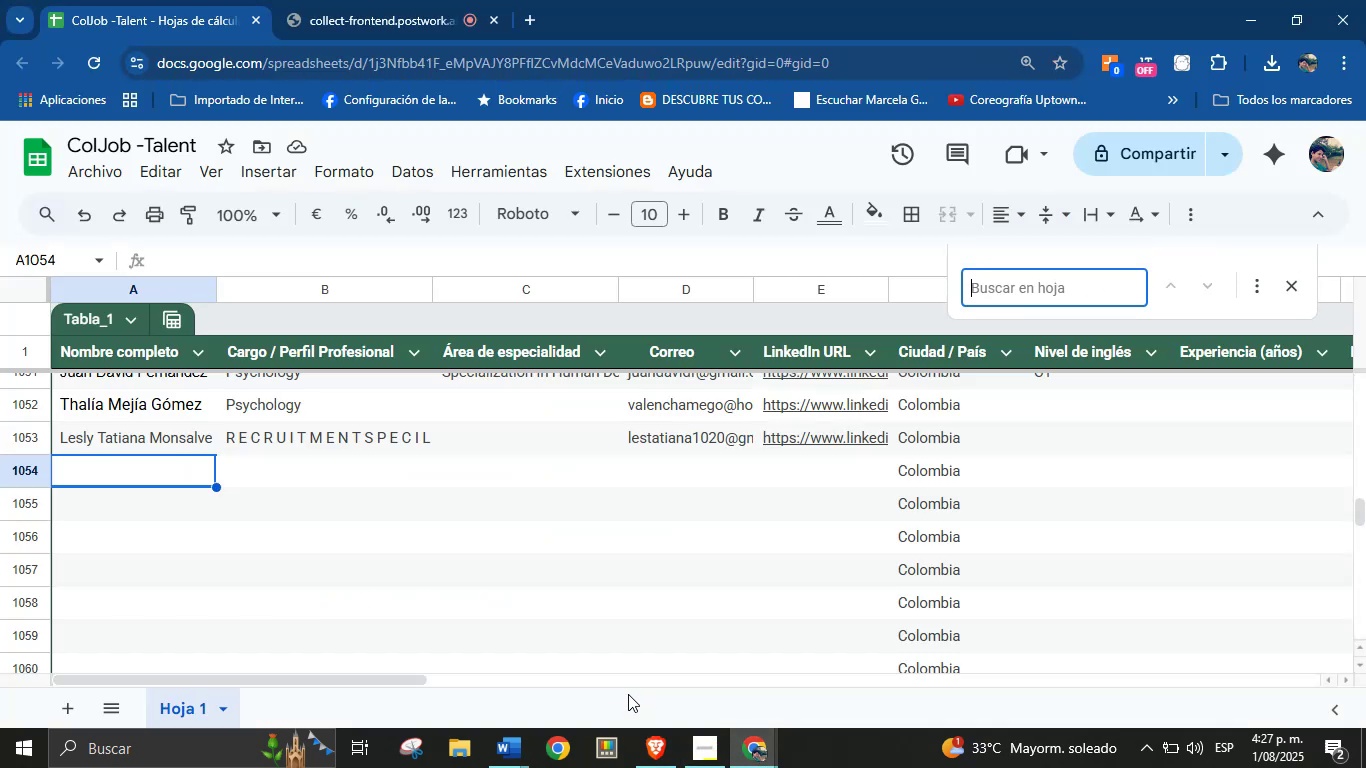 
key(Control+V)
 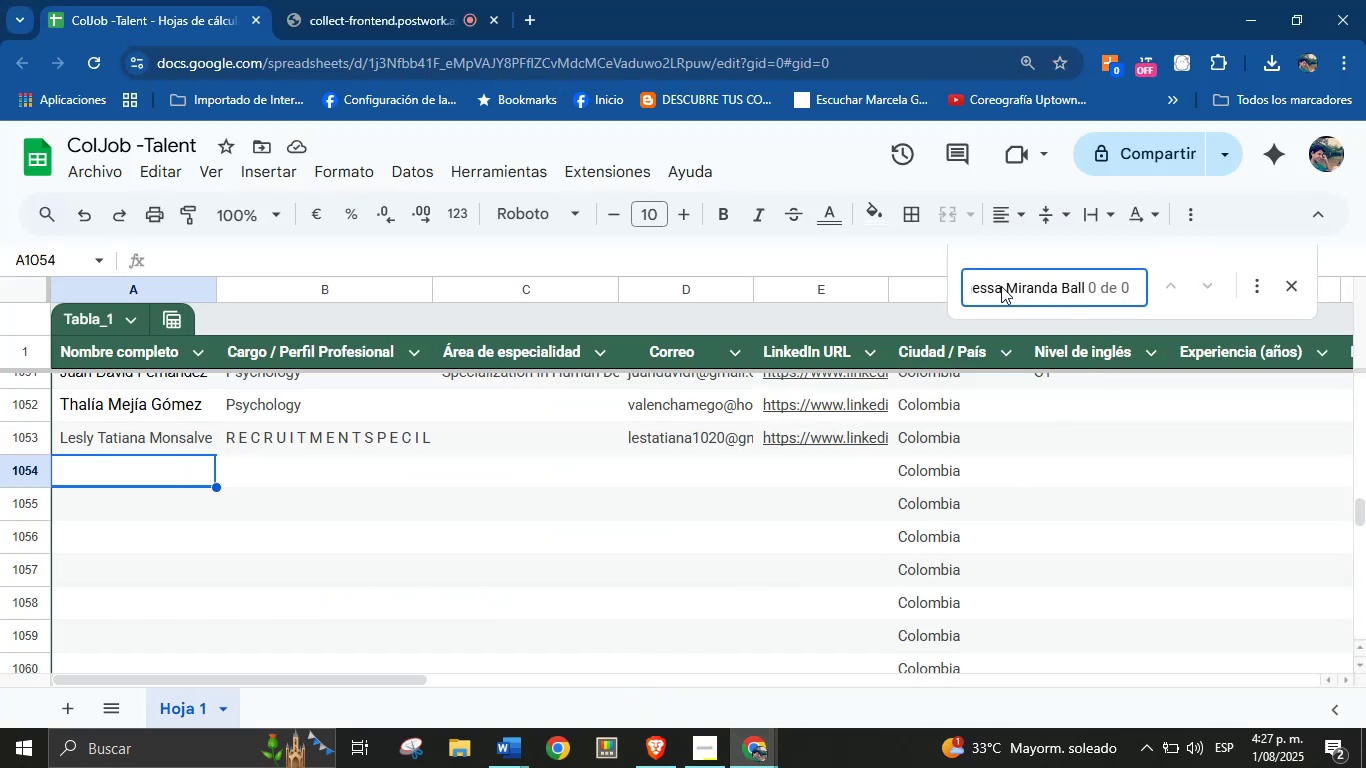 
left_click([1009, 290])
 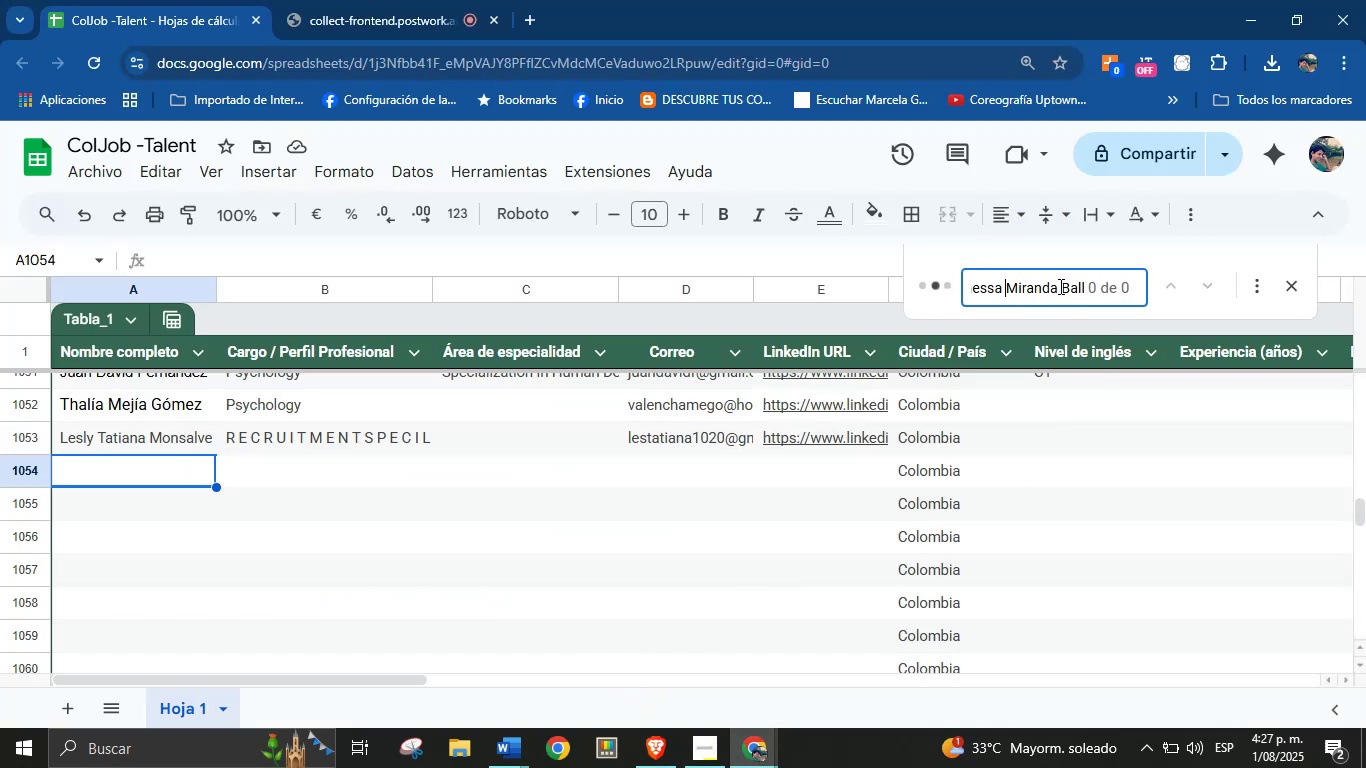 
left_click_drag(start_coordinate=[1062, 283], to_coordinate=[1090, 284])
 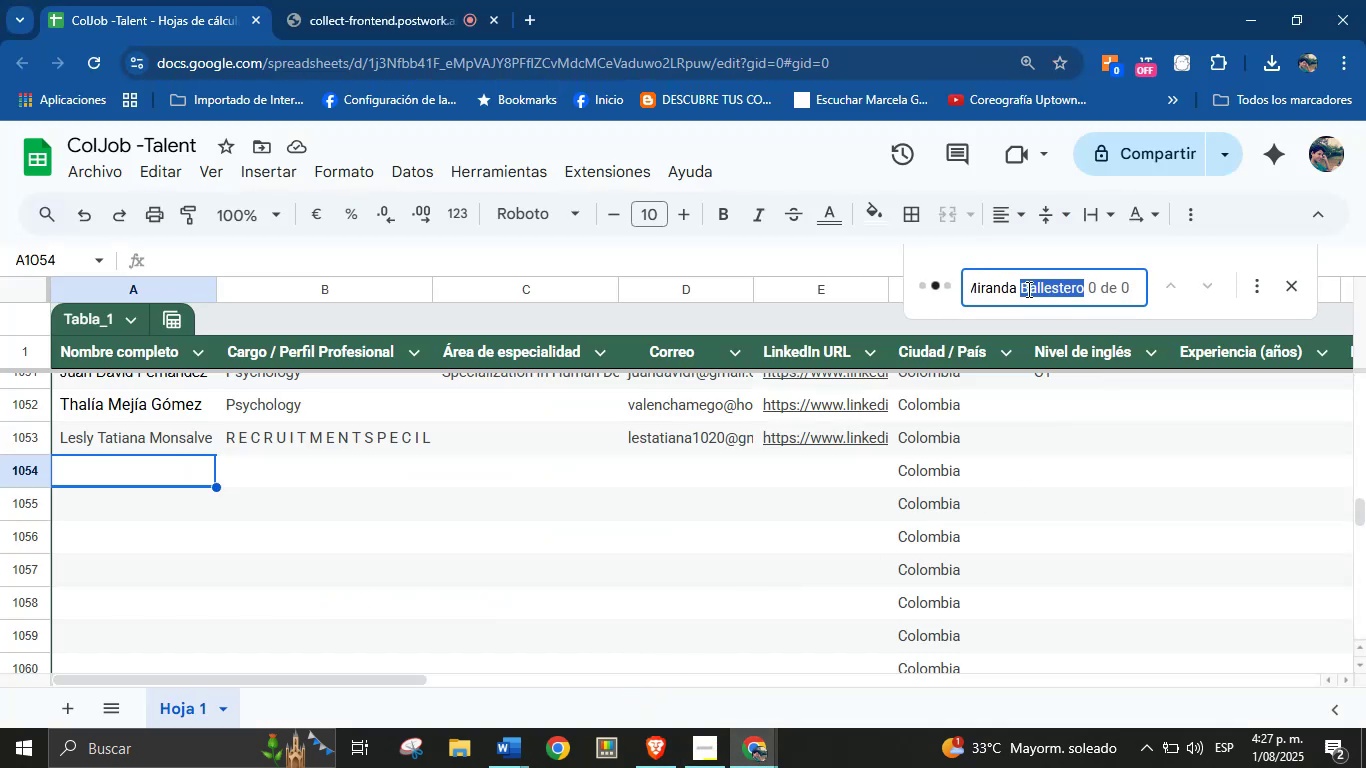 
left_click([1027, 289])
 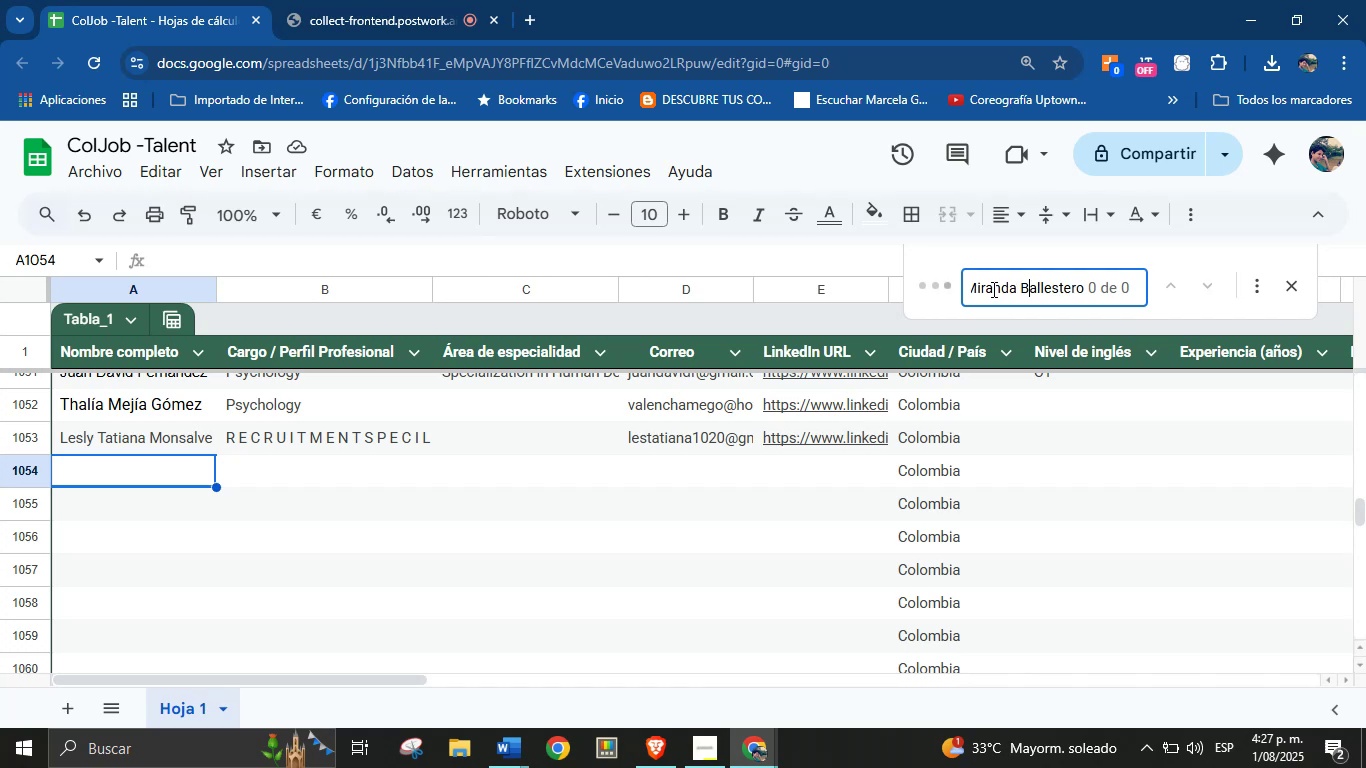 
left_click_drag(start_coordinate=[983, 286], to_coordinate=[928, 286])
 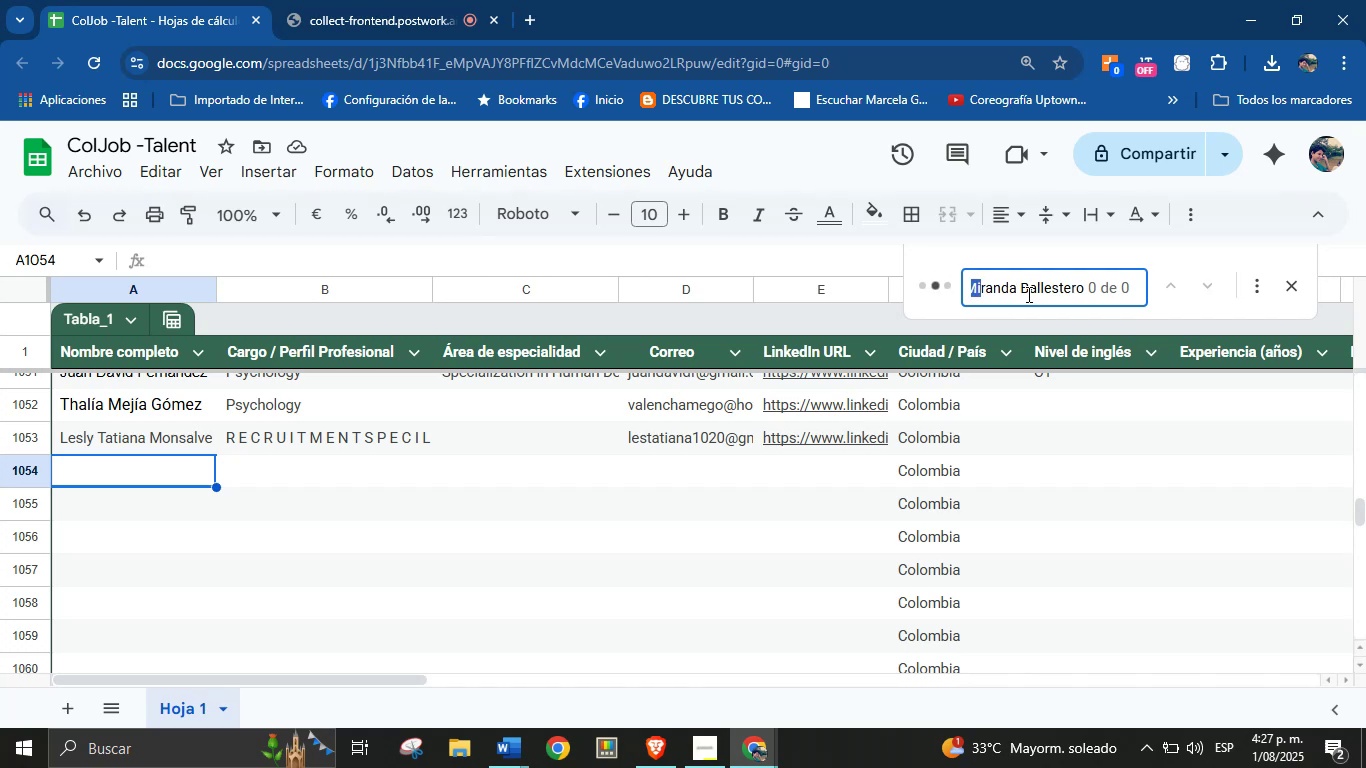 
left_click([1028, 294])
 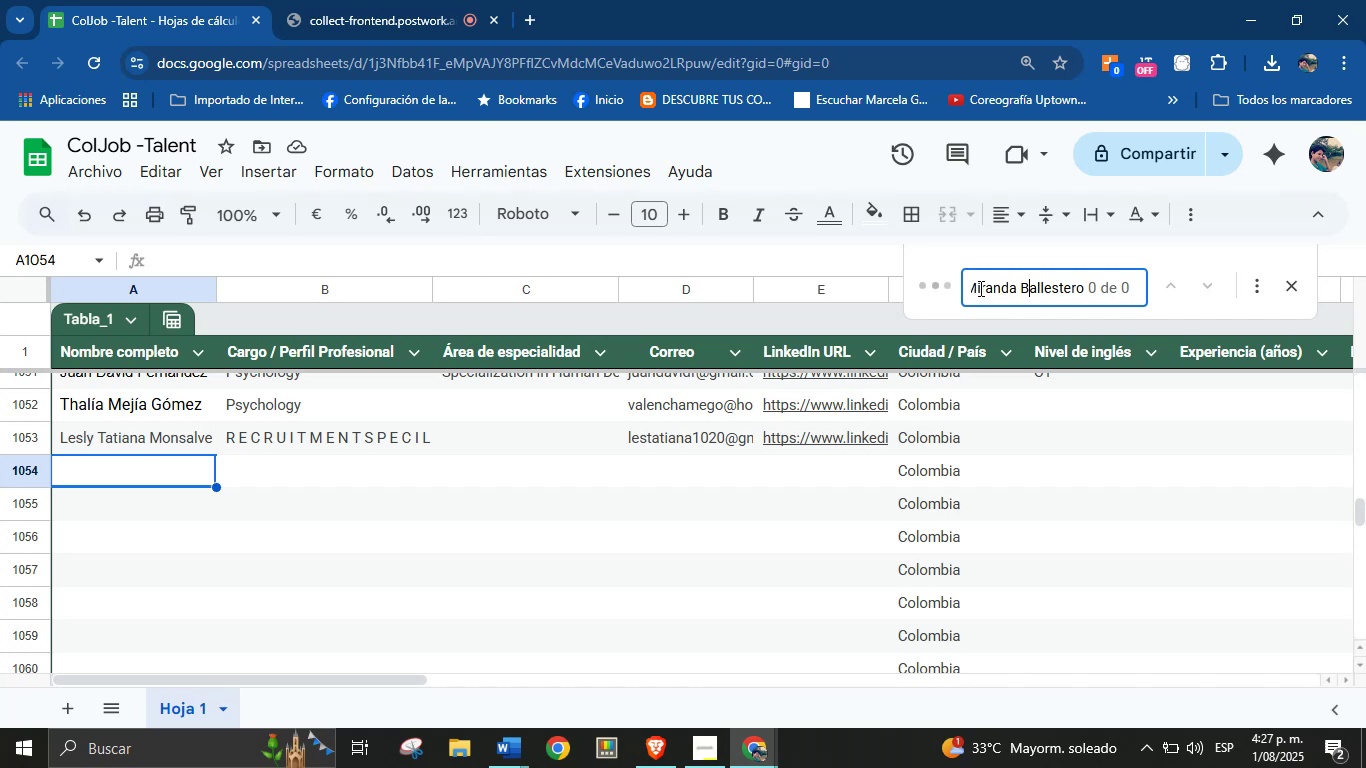 
left_click_drag(start_coordinate=[976, 288], to_coordinate=[886, 289])
 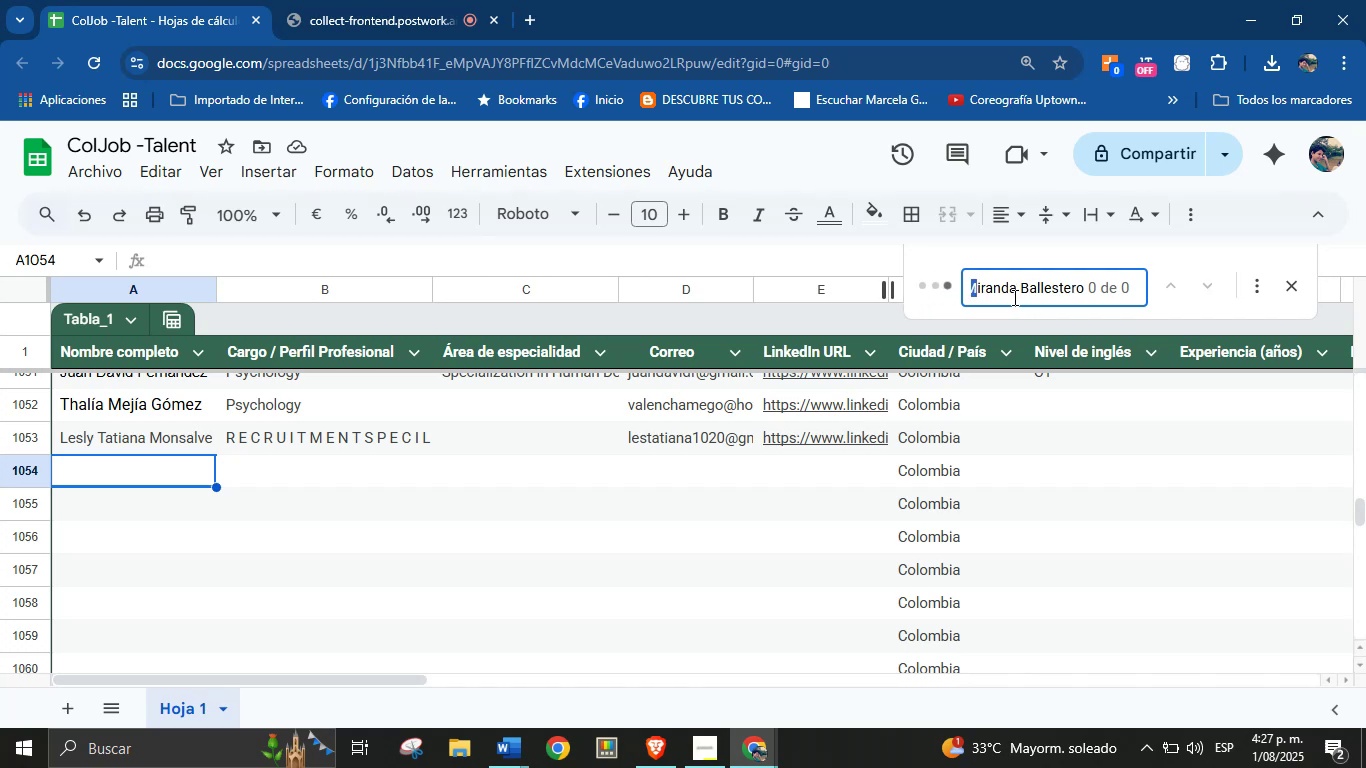 
left_click([1013, 296])
 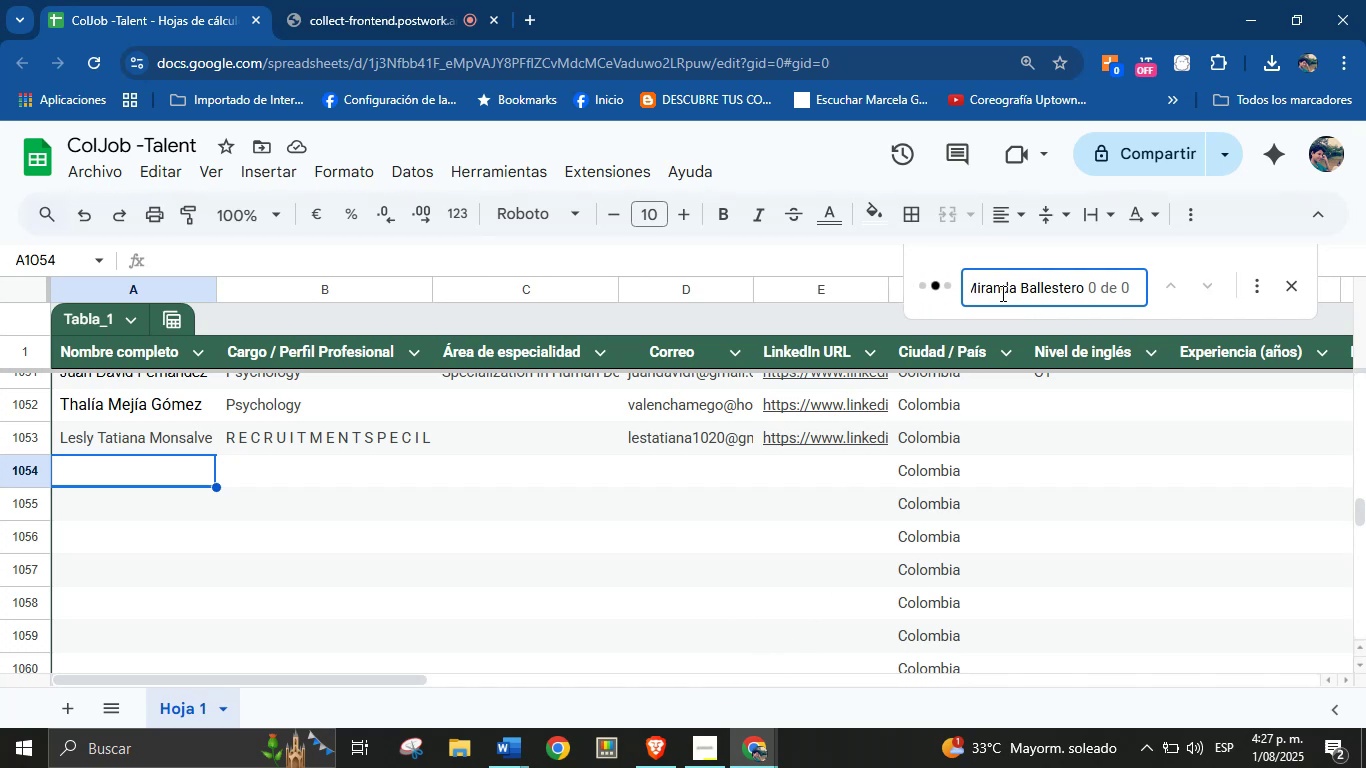 
left_click([655, 741])
 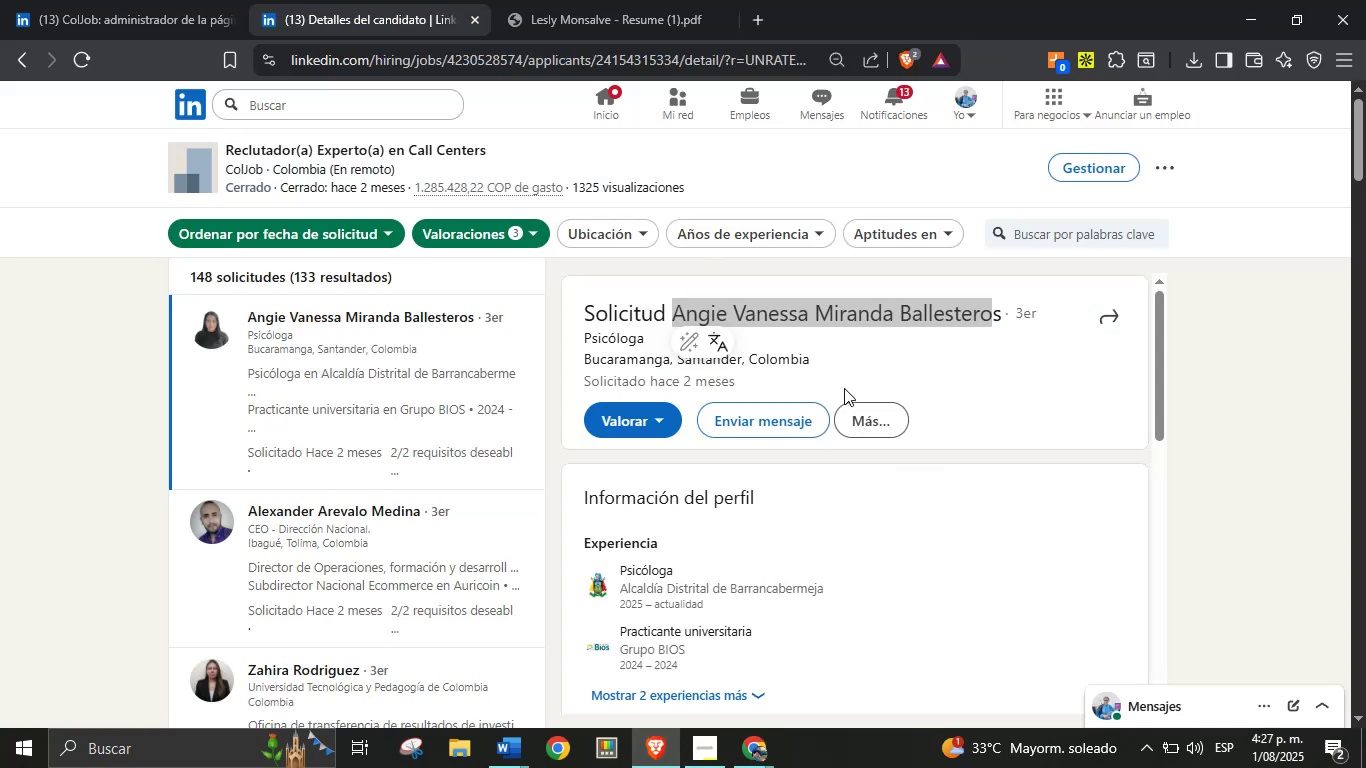 
left_click([869, 421])
 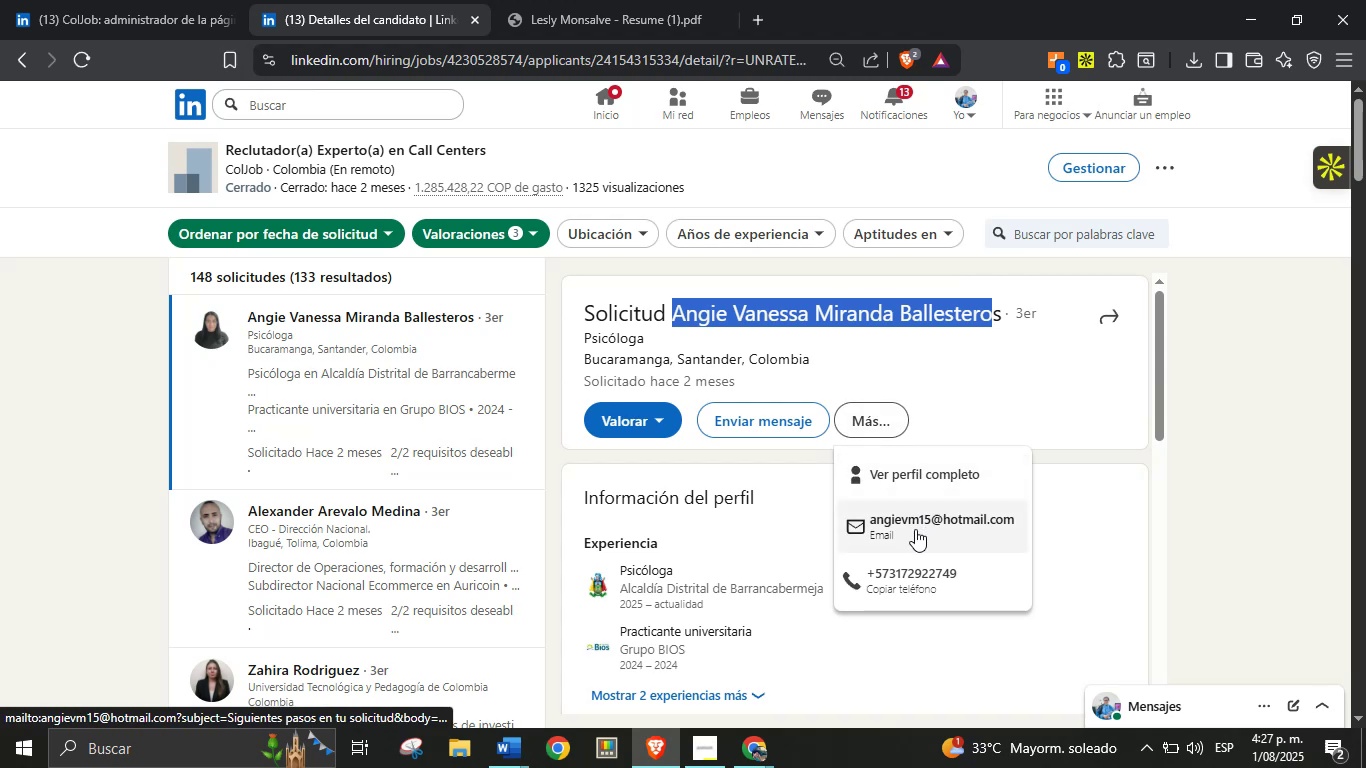 
right_click([919, 528])
 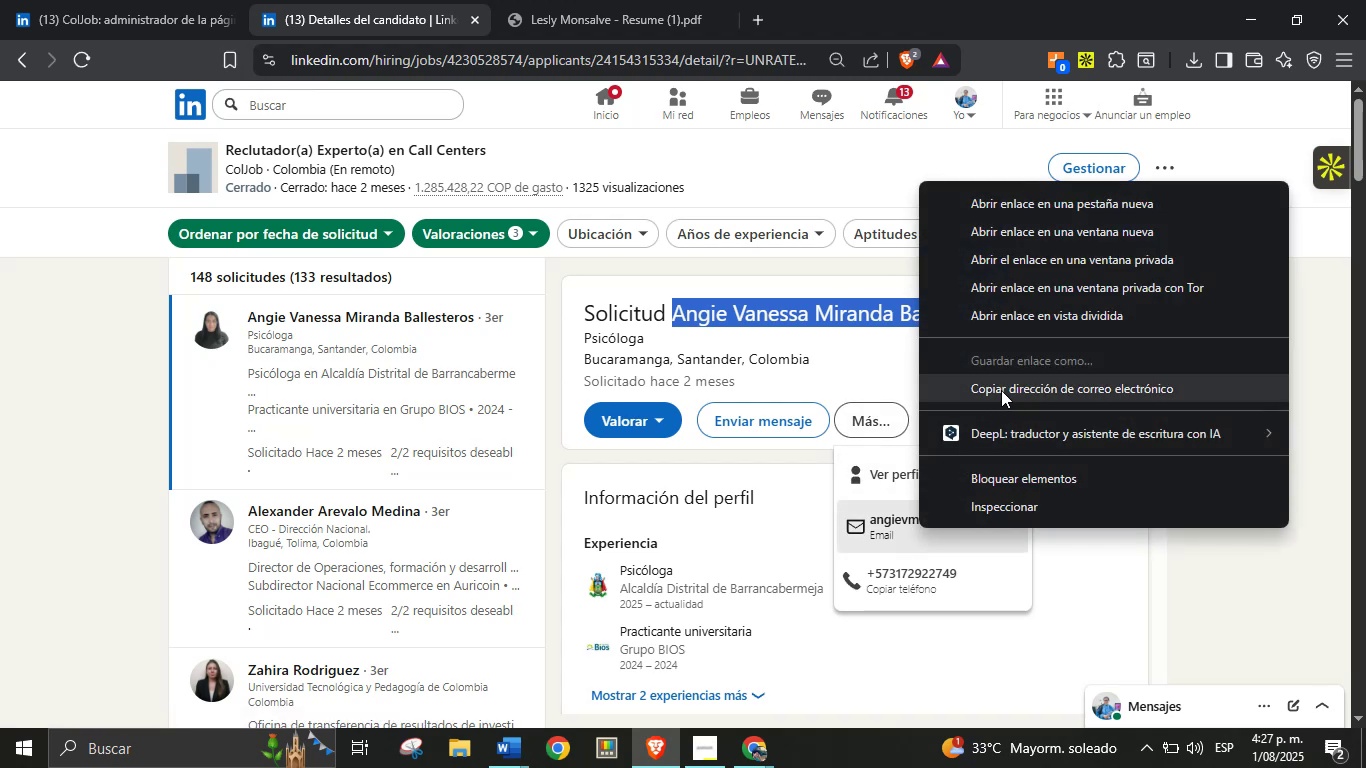 
left_click([1001, 390])
 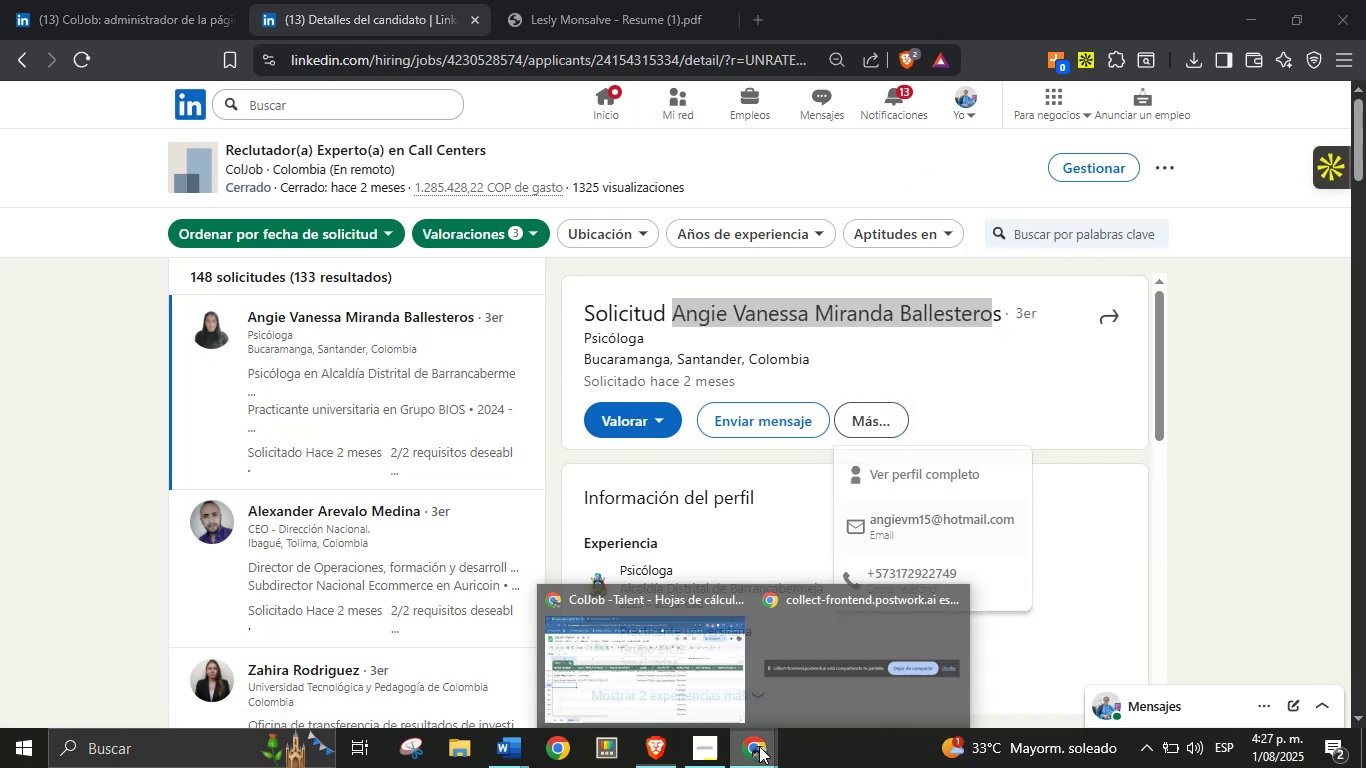 
double_click([697, 675])
 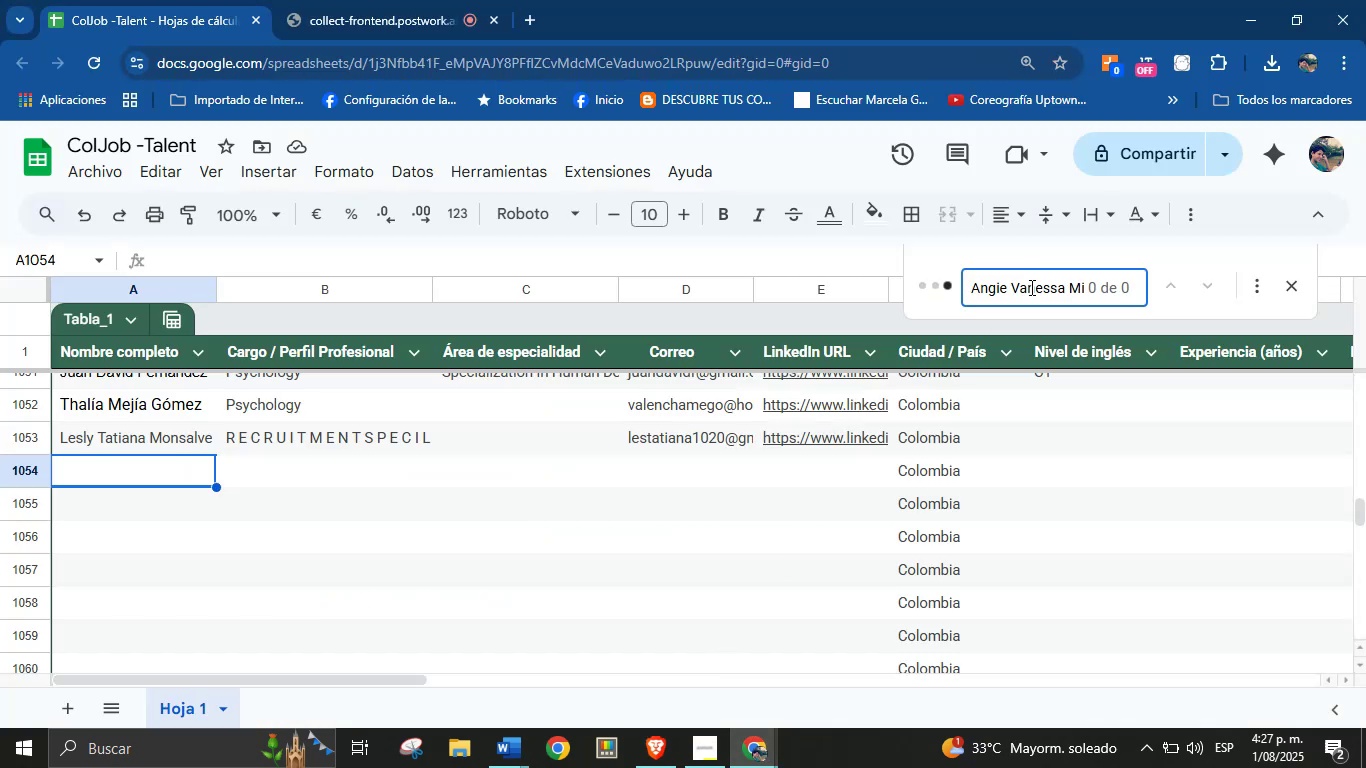 
double_click([1030, 287])
 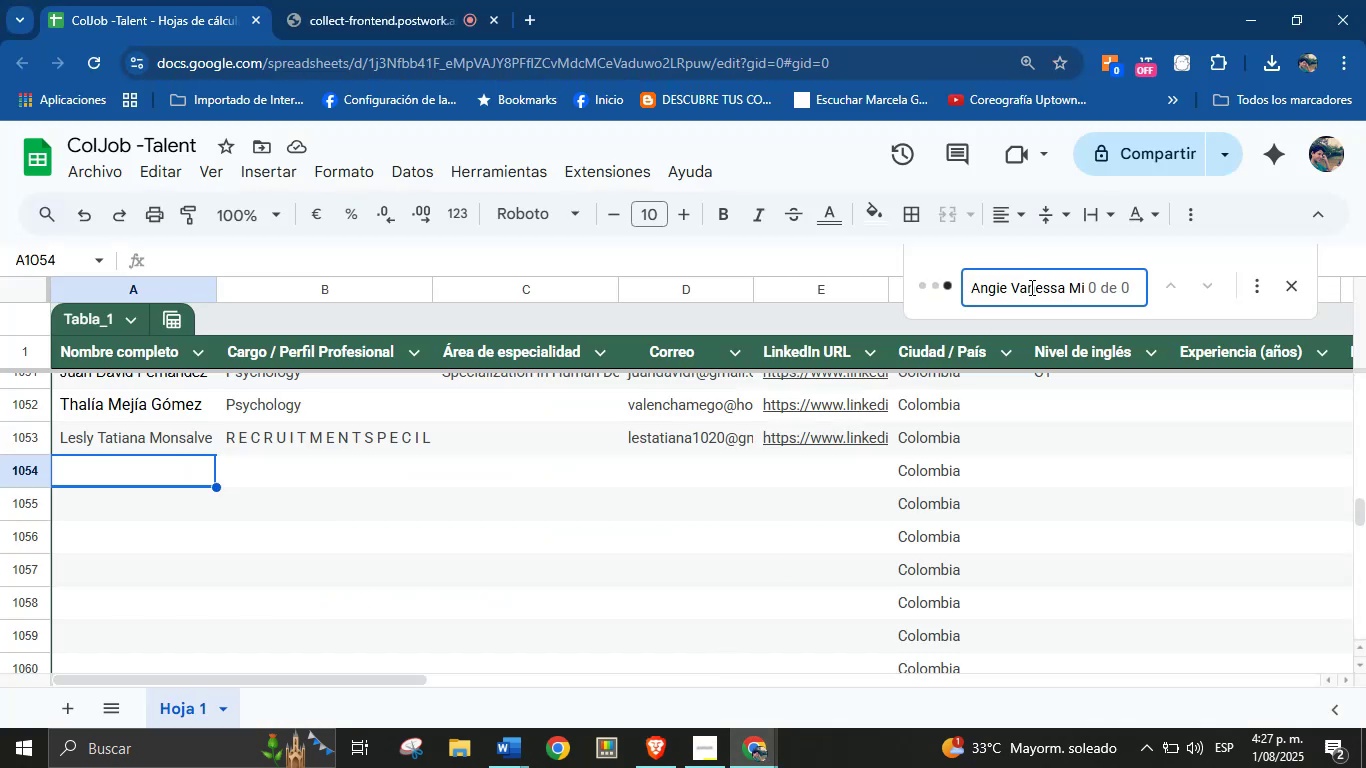 
triple_click([1030, 287])
 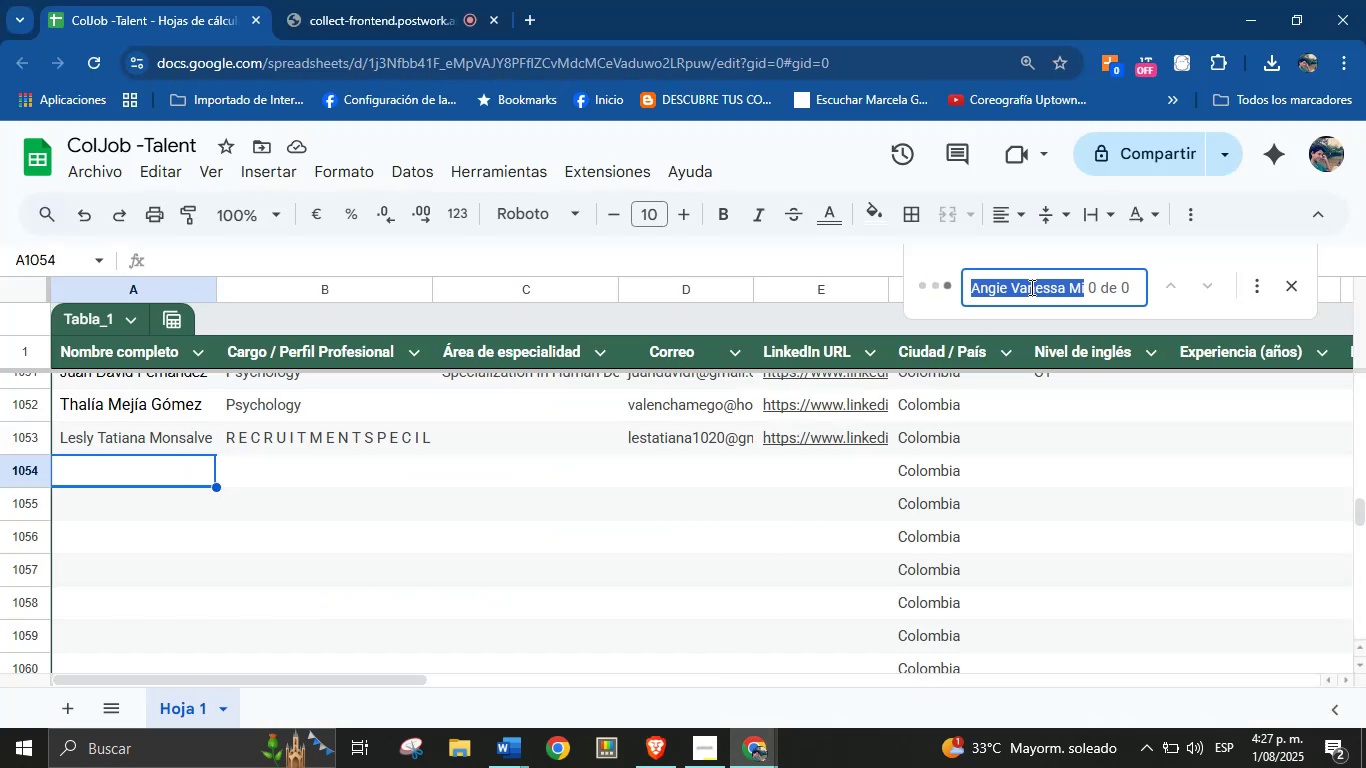 
key(Control+V)
 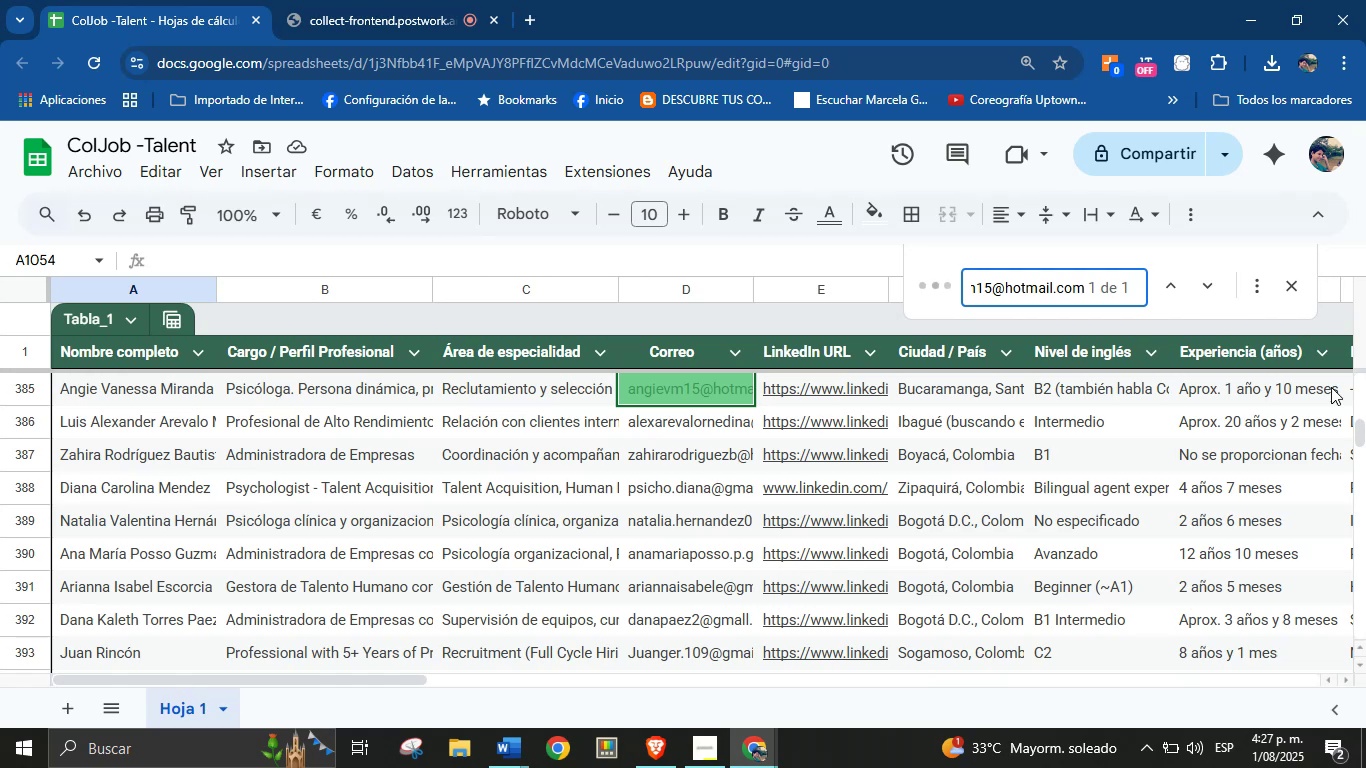 
wait(5.01)
 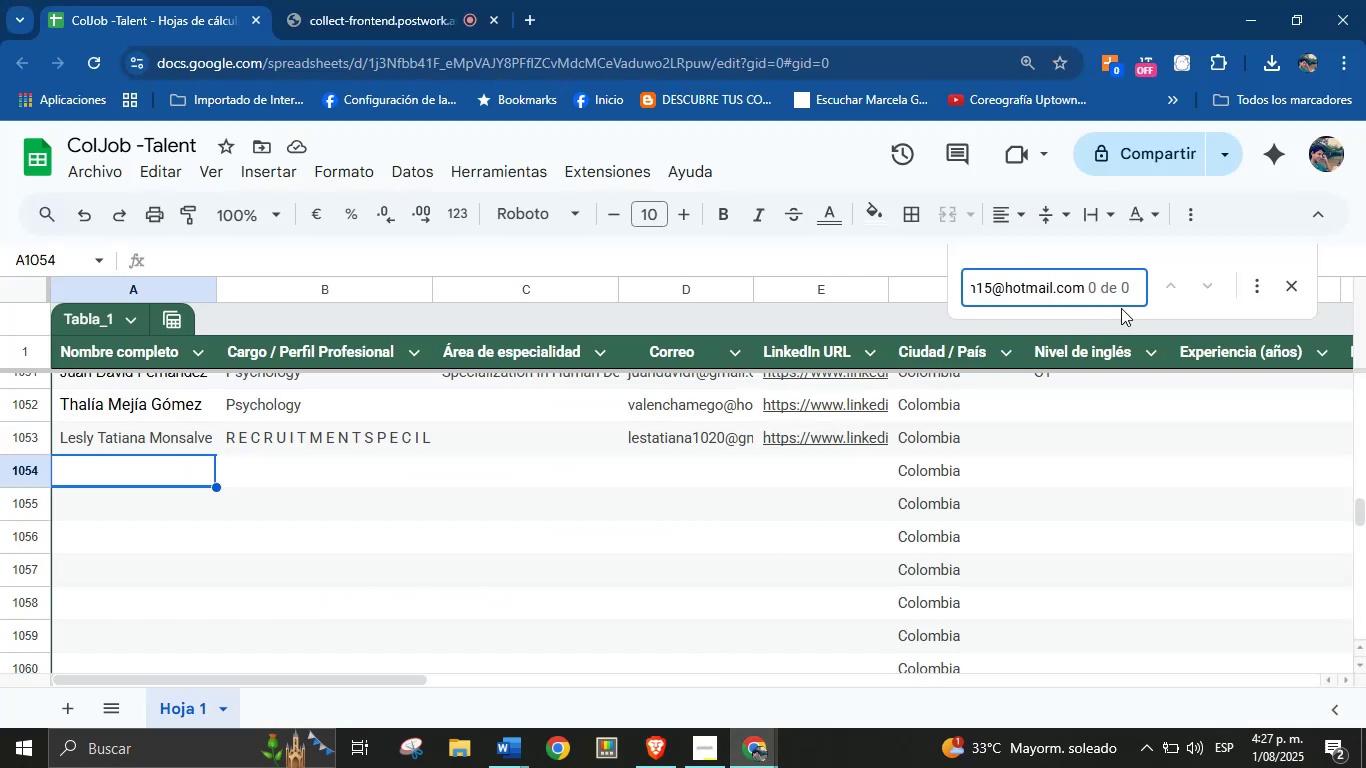 
left_click_drag(start_coordinate=[1359, 430], to_coordinate=[1365, 583])
 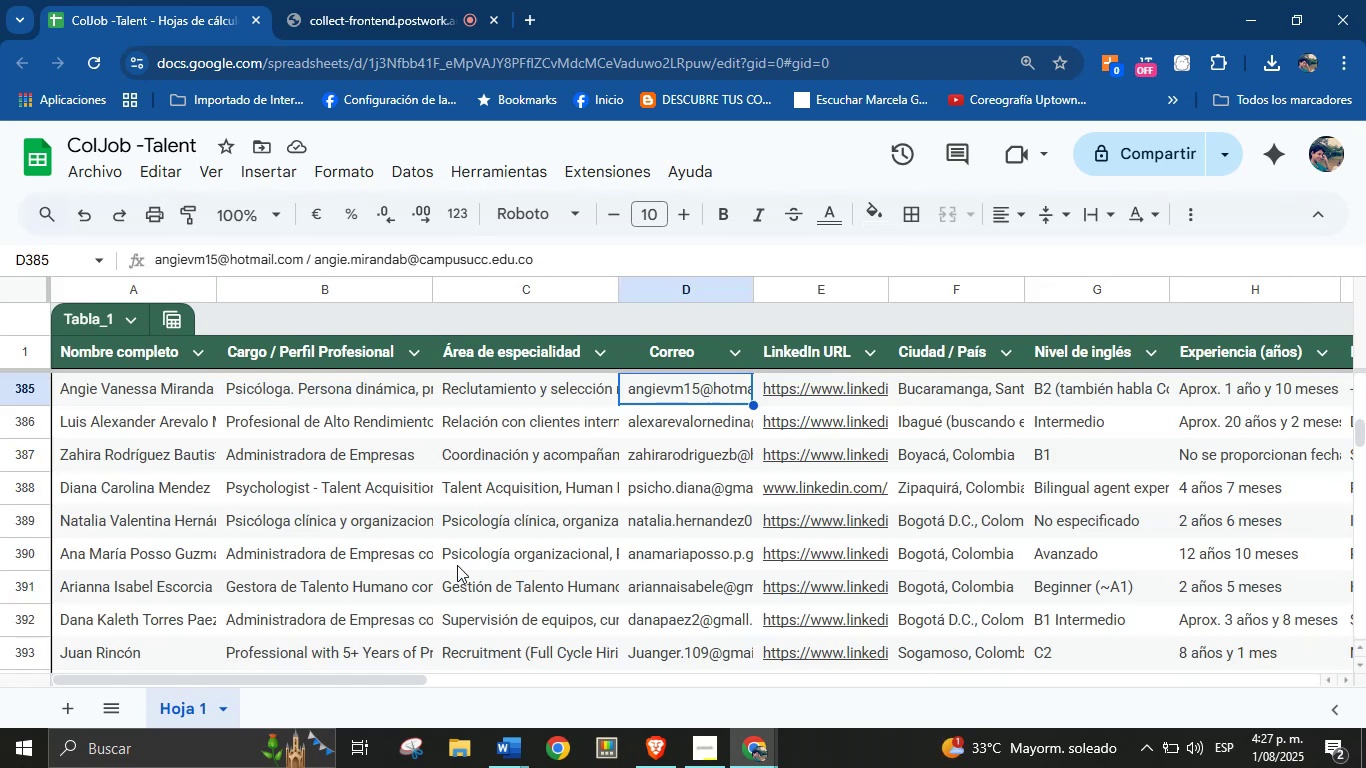 
left_click([657, 750])
 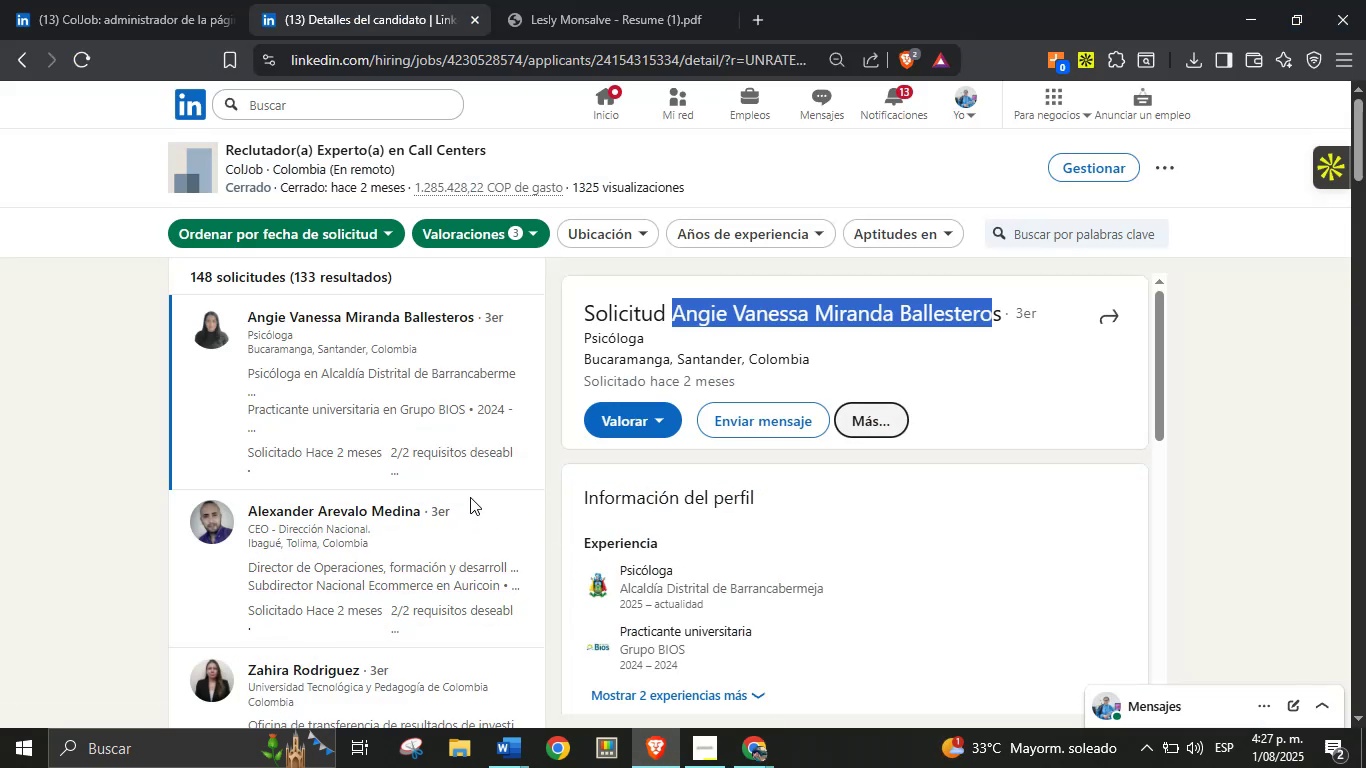 
scroll: coordinate [394, 495], scroll_direction: down, amount: 48.0
 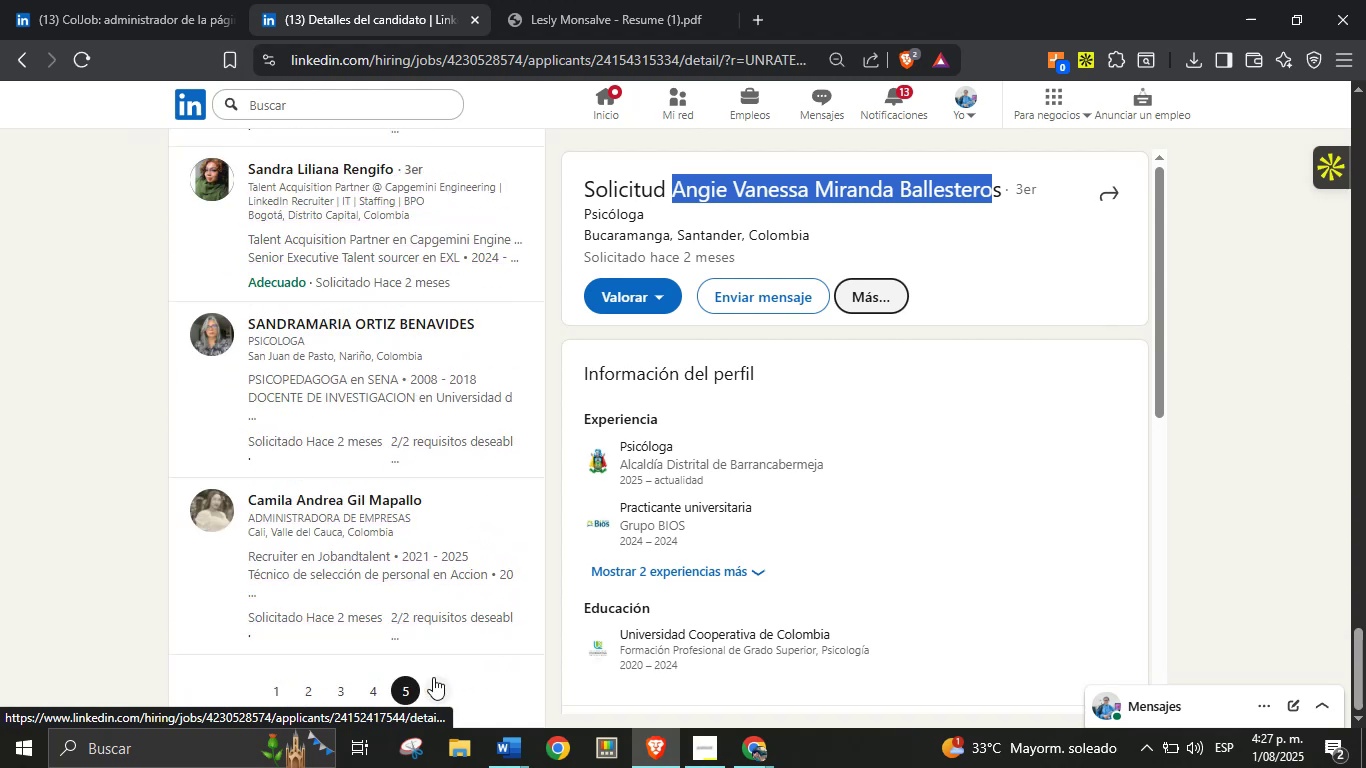 
left_click([433, 686])
 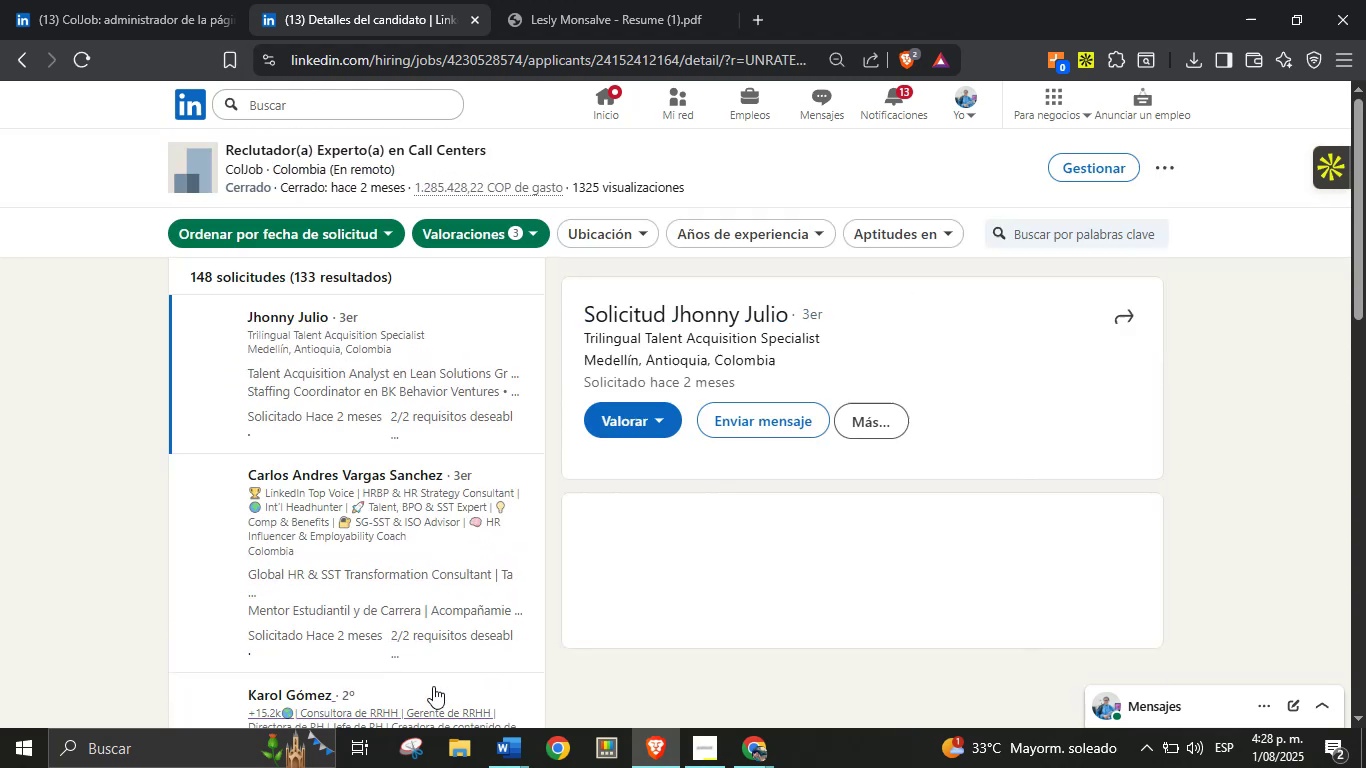 
scroll: coordinate [388, 423], scroll_direction: down, amount: 17.0
 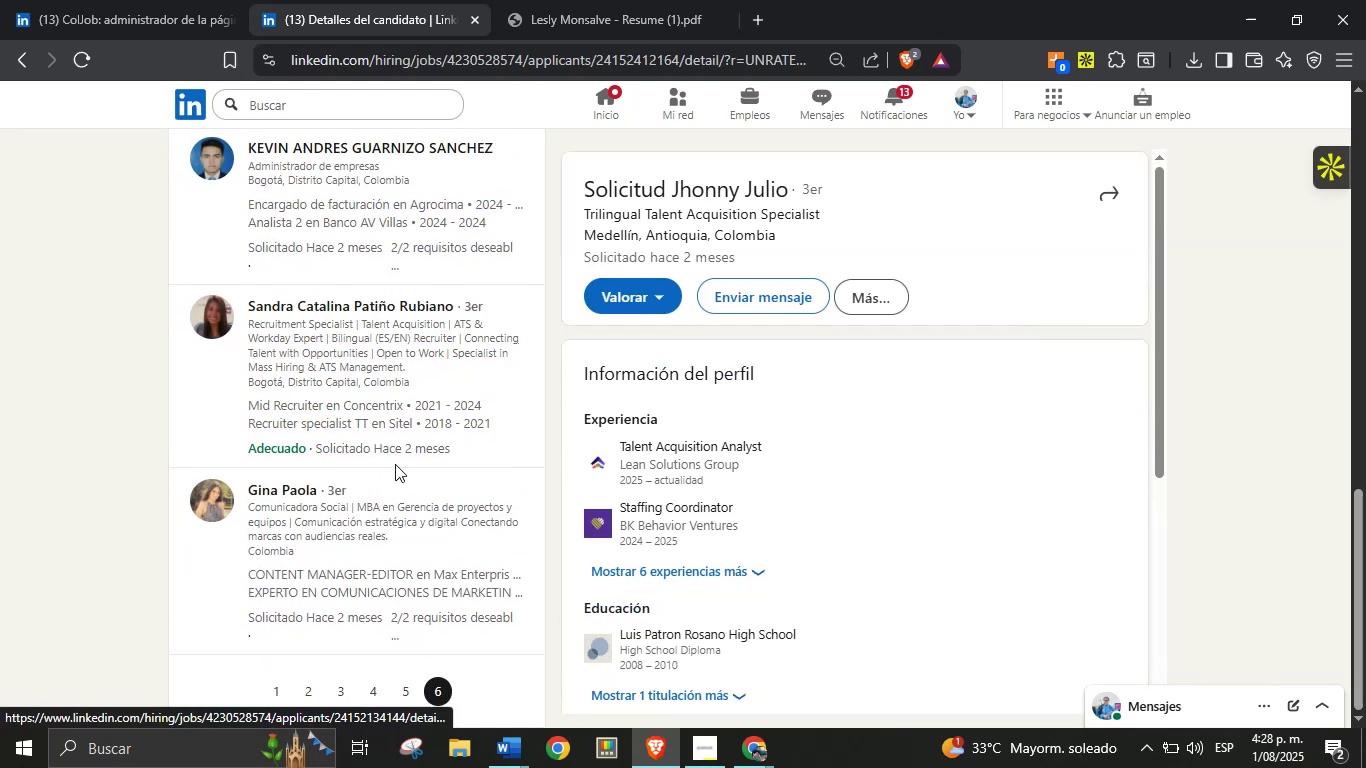 
scroll: coordinate [364, 373], scroll_direction: up, amount: 16.0
 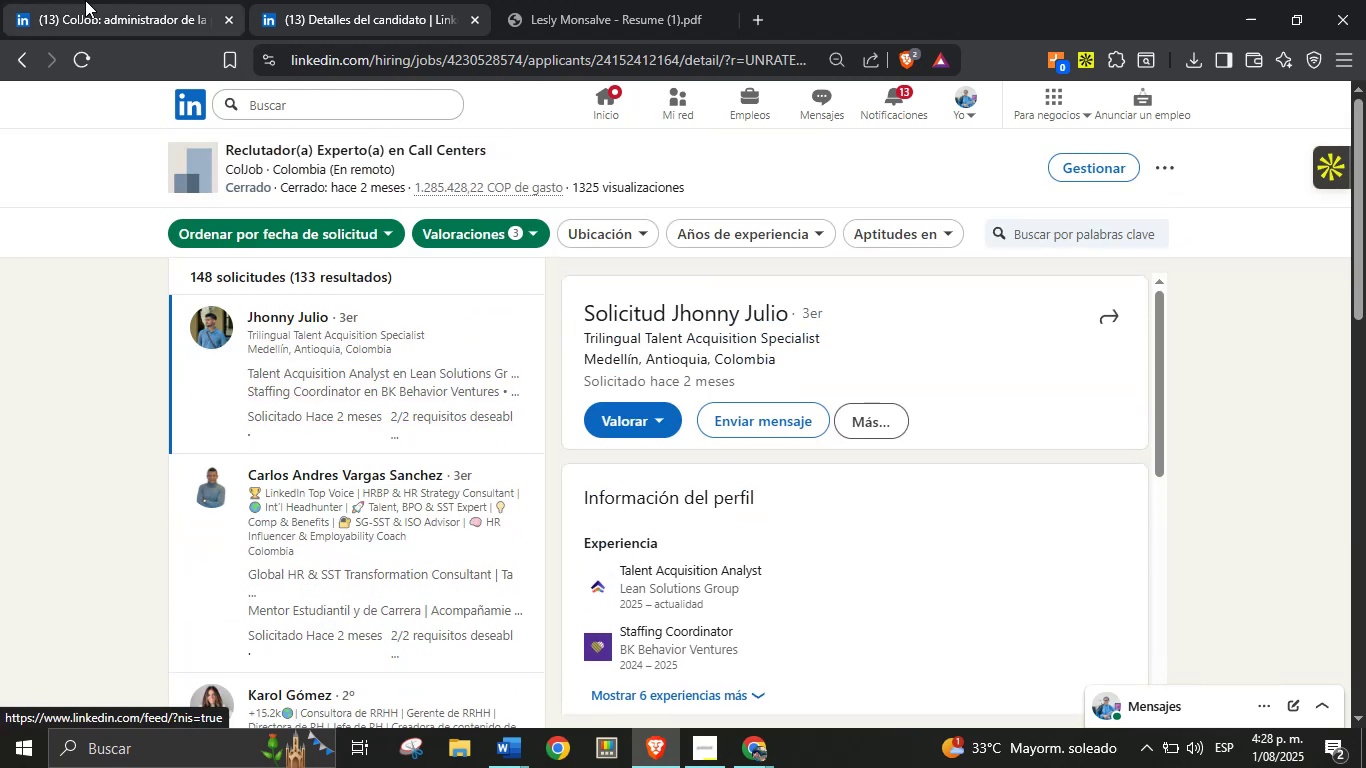 
left_click([85, 0])
 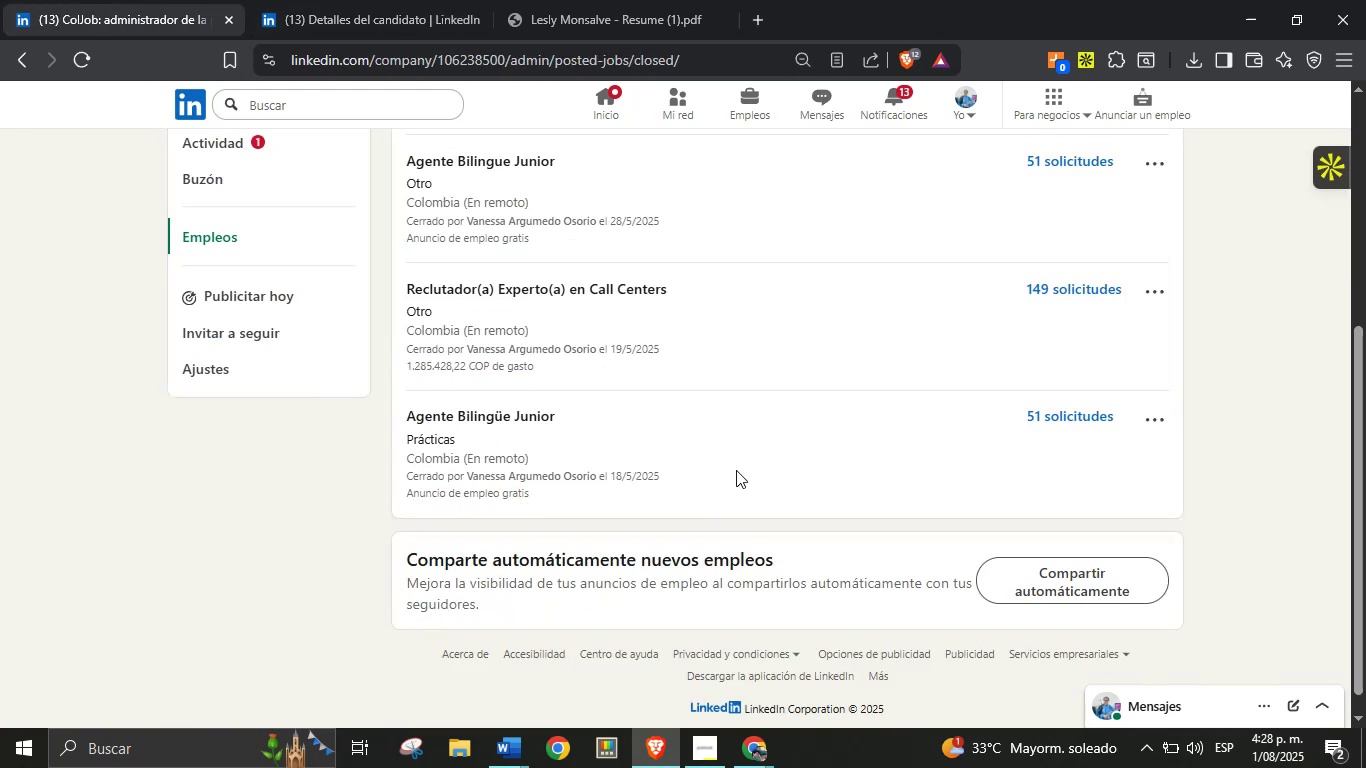 
scroll: coordinate [798, 474], scroll_direction: up, amount: 6.0
 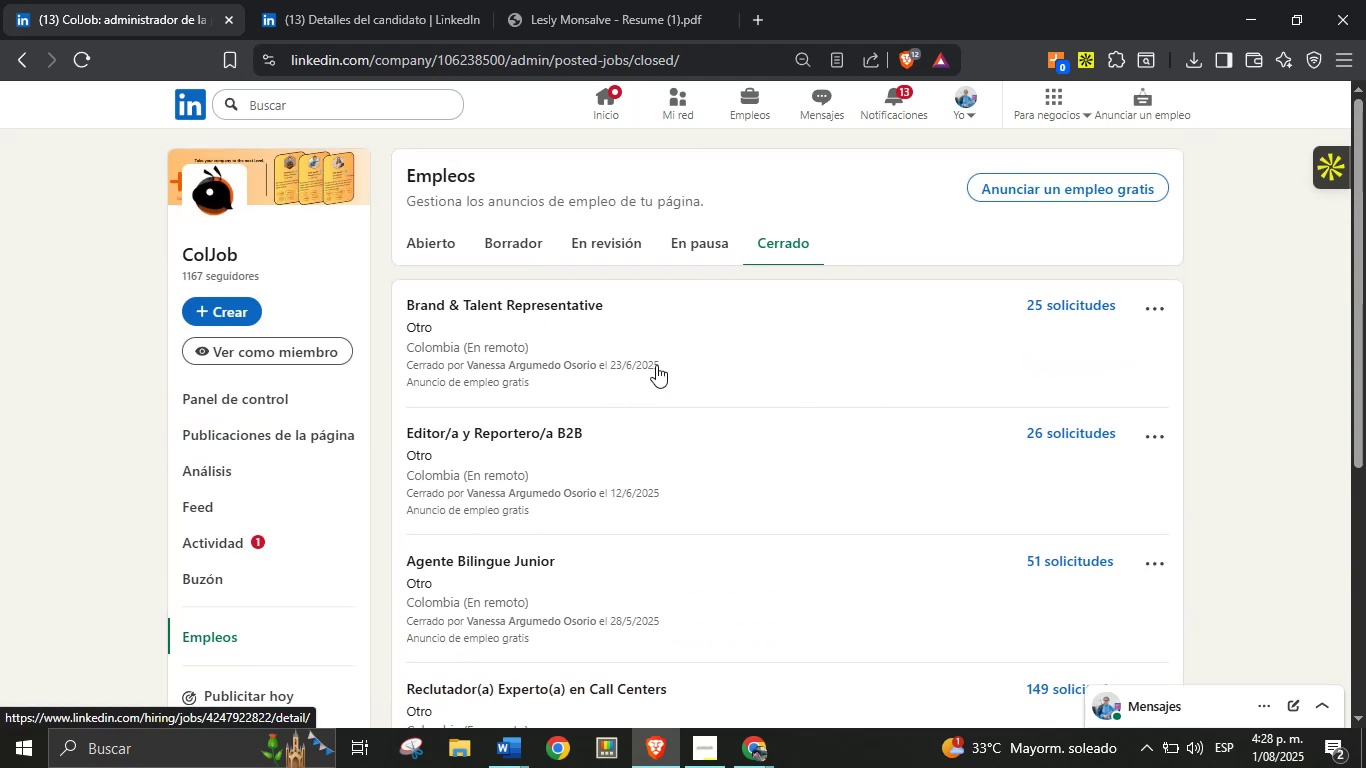 
scroll: coordinate [741, 432], scroll_direction: down, amount: 6.0
 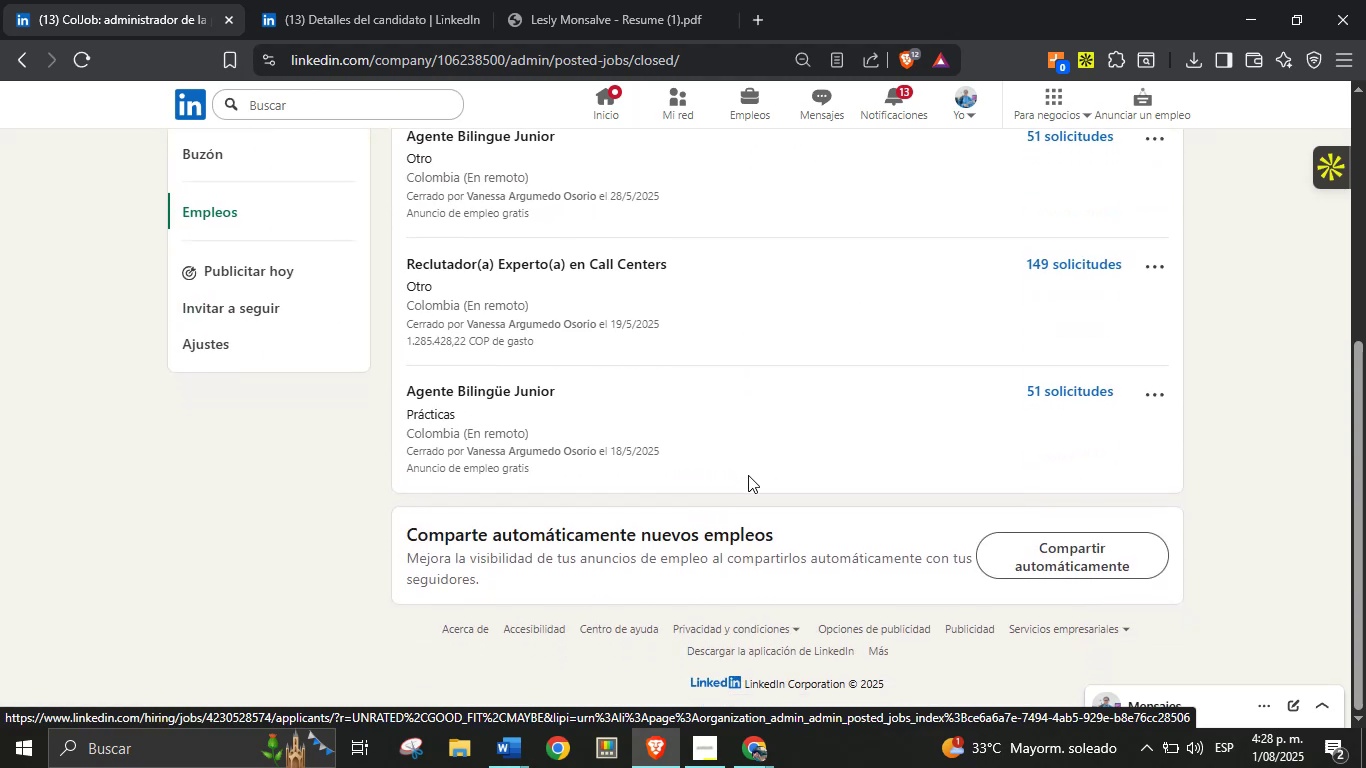 
scroll: coordinate [746, 476], scroll_direction: up, amount: 7.0
 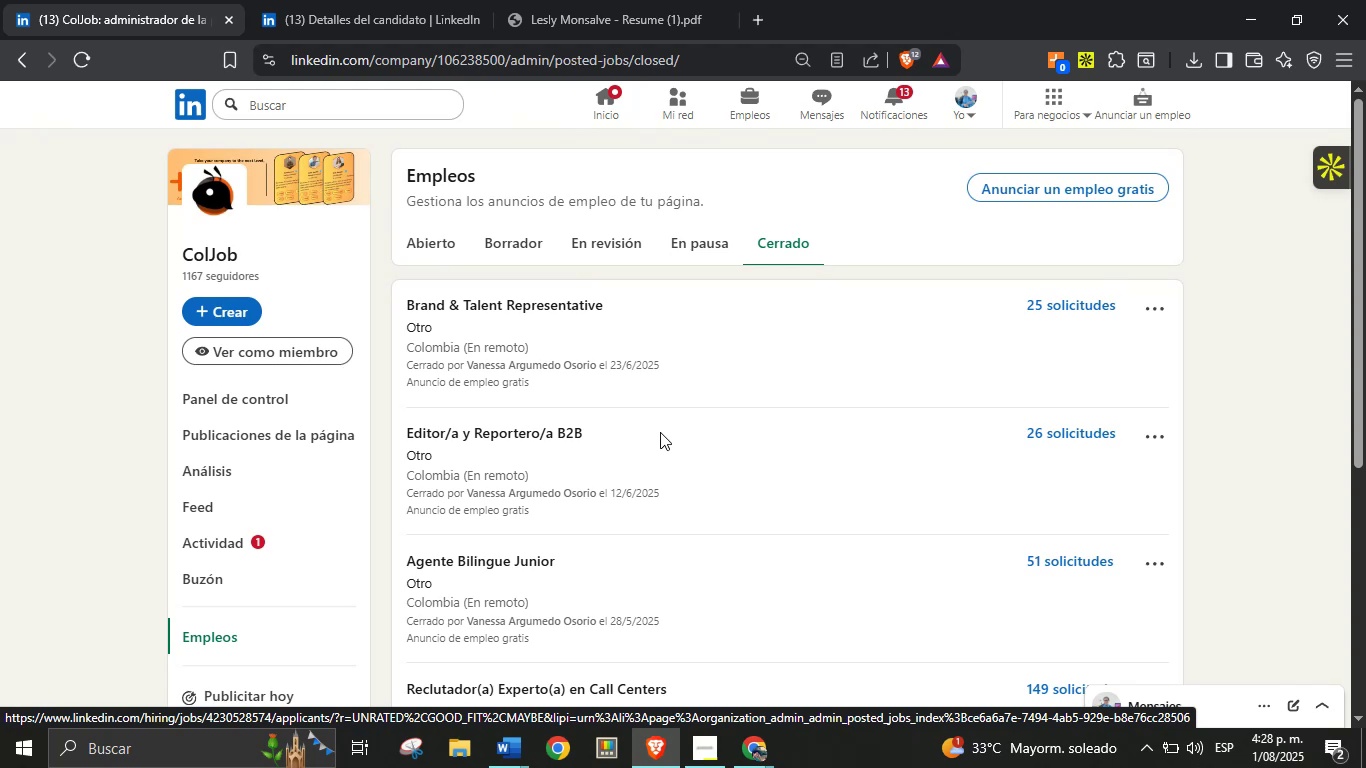 
scroll: coordinate [724, 539], scroll_direction: down, amount: 4.0
 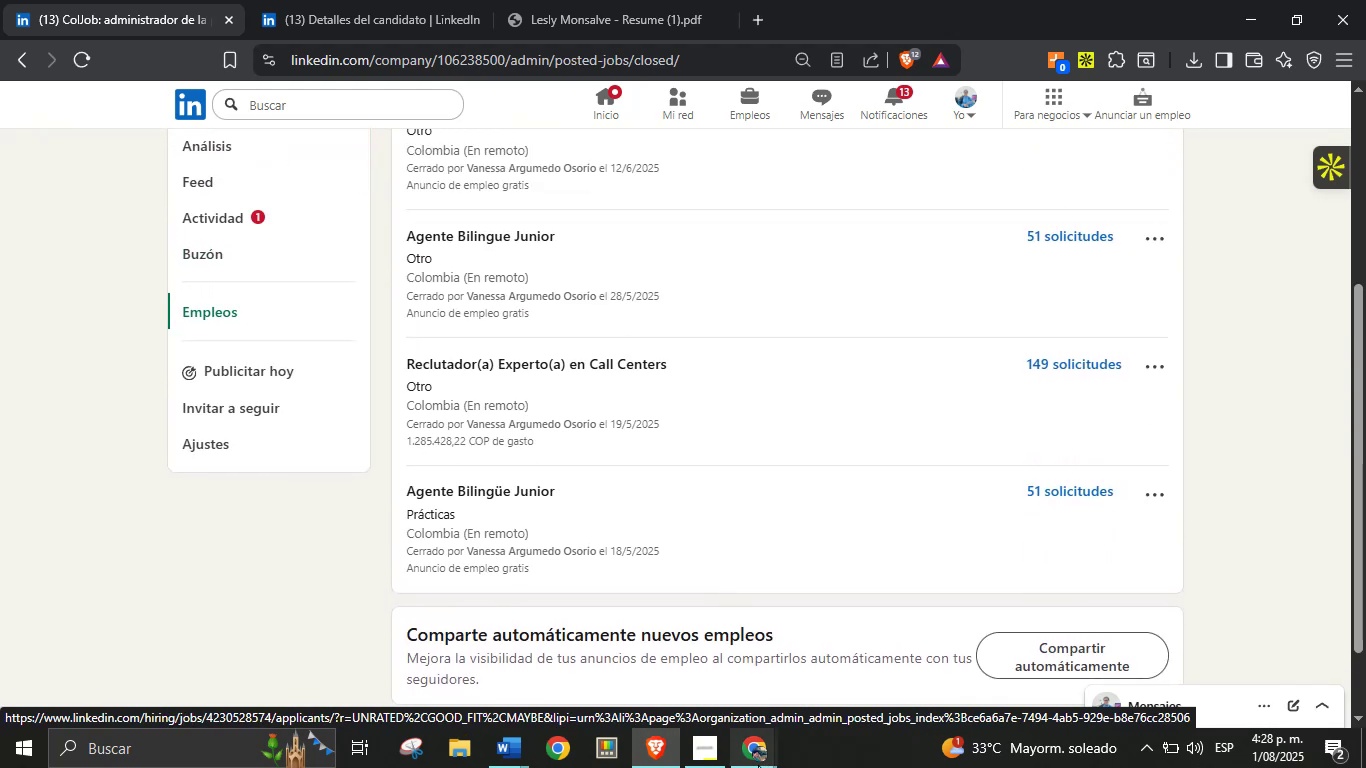 
left_click([760, 767])
 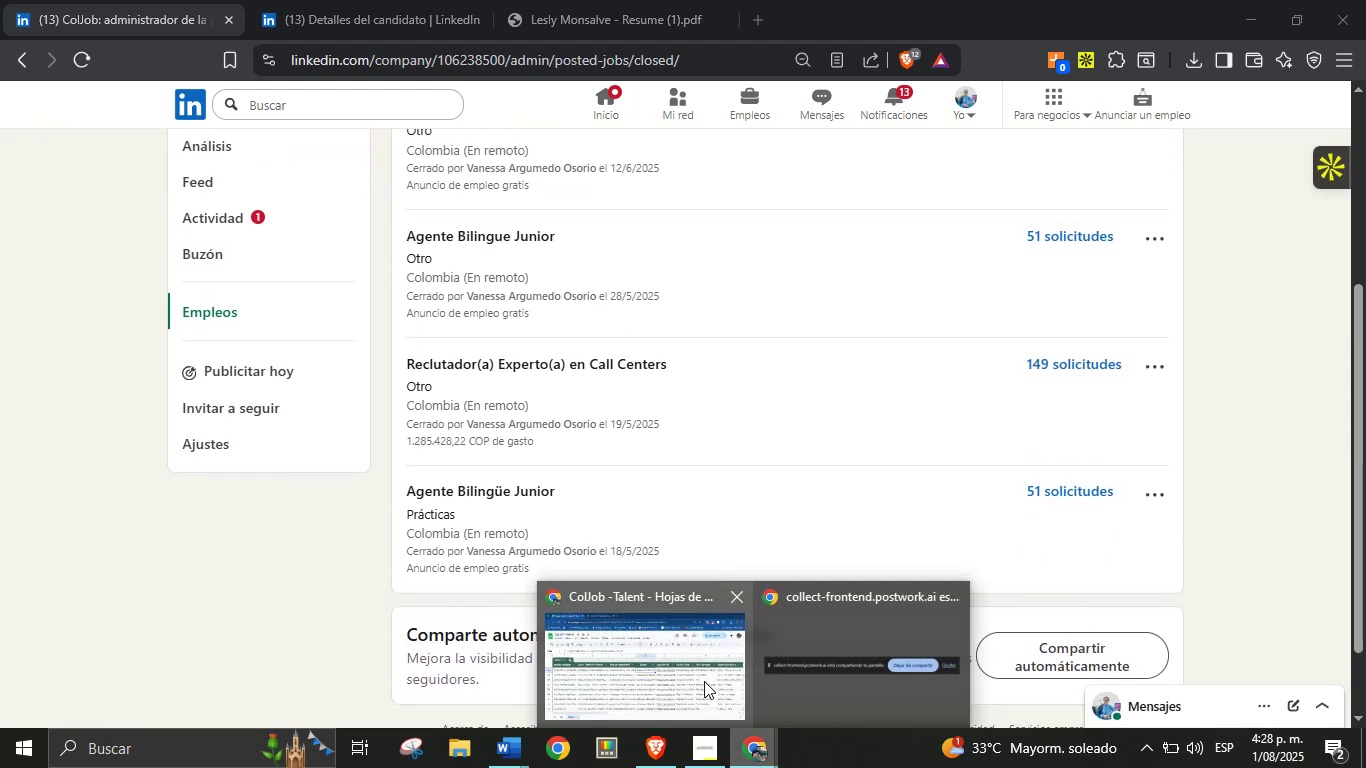 
left_click([627, 644])
 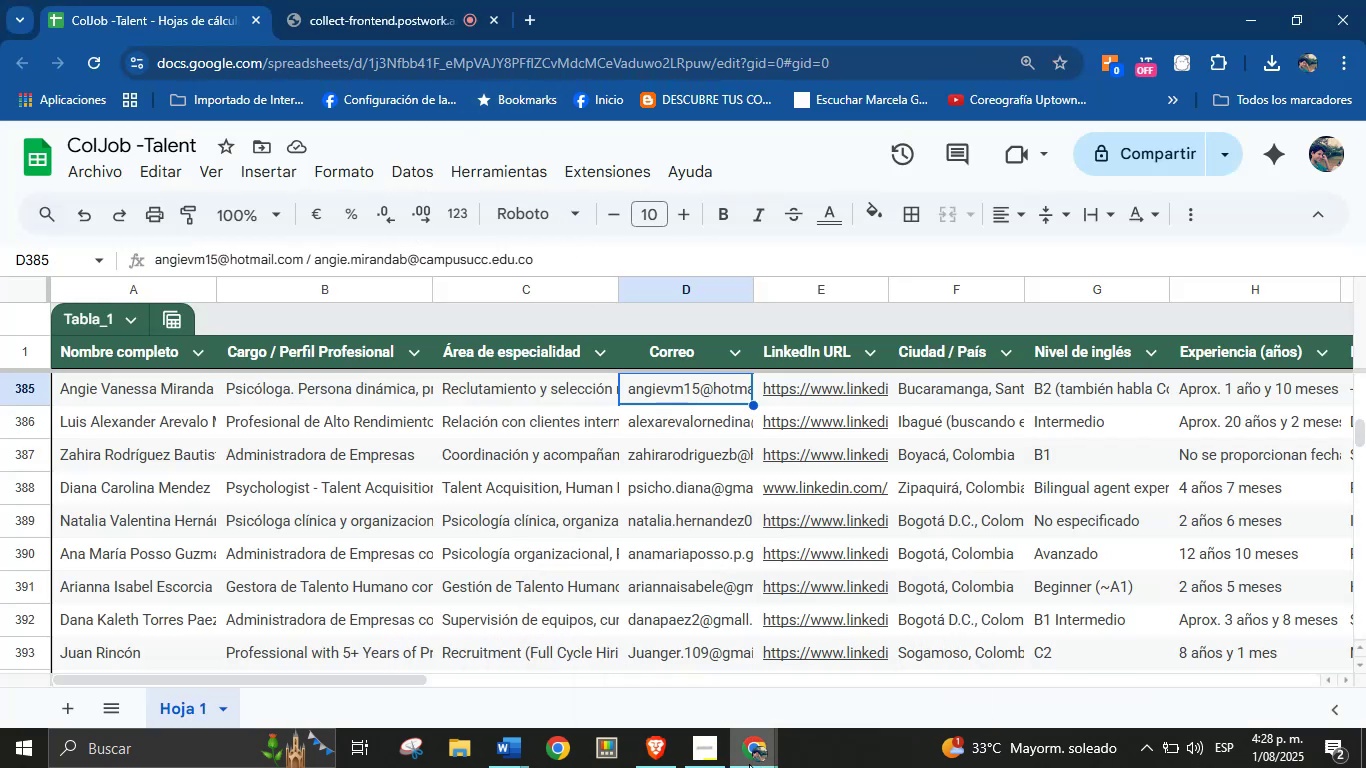 
left_click([371, 0])
 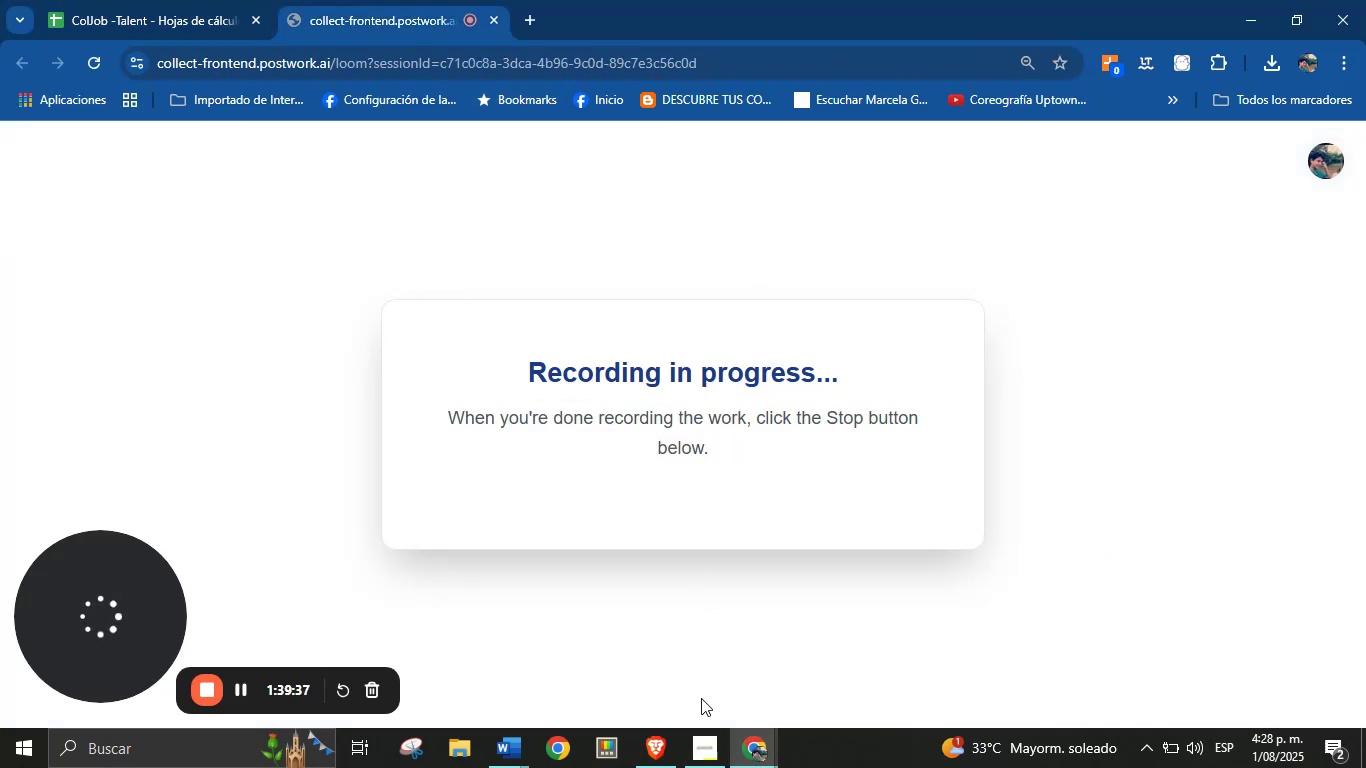 
left_click([665, 743])
 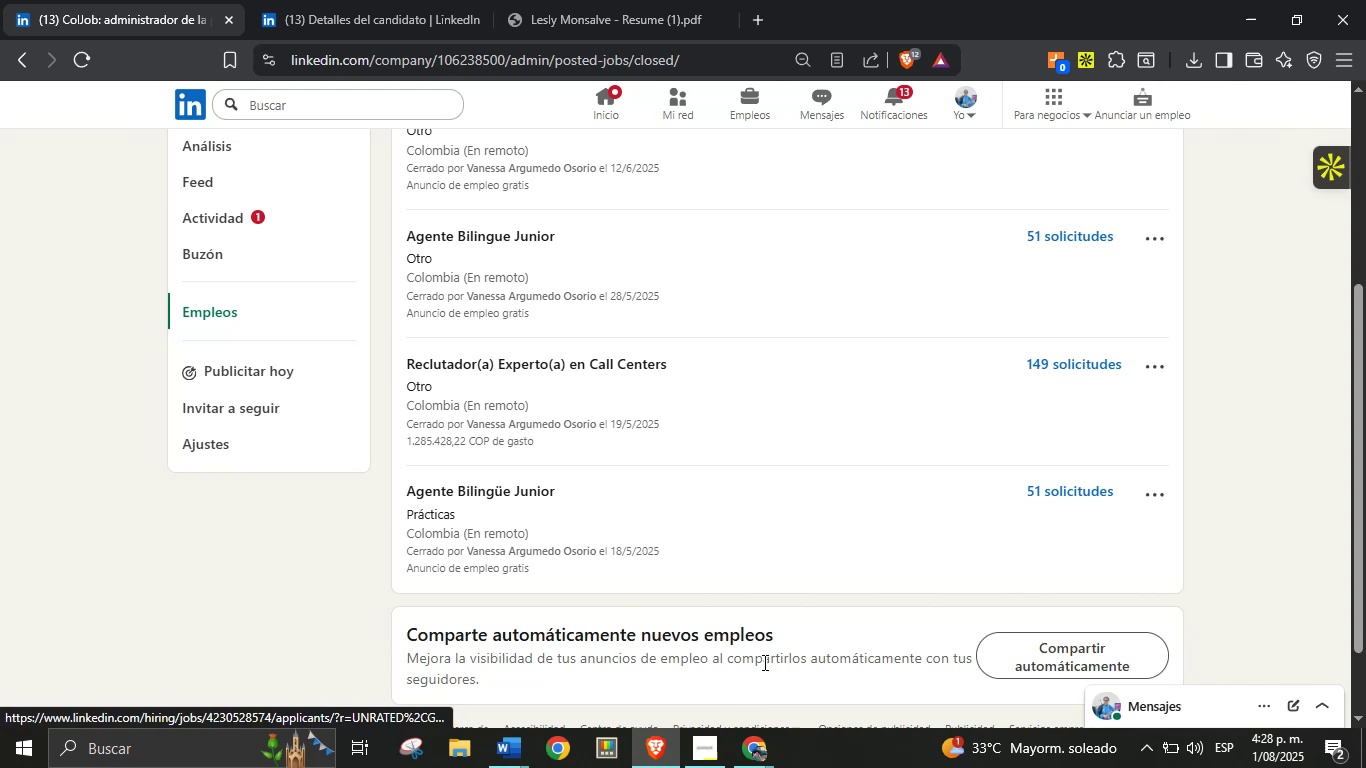 
double_click([674, 686])
 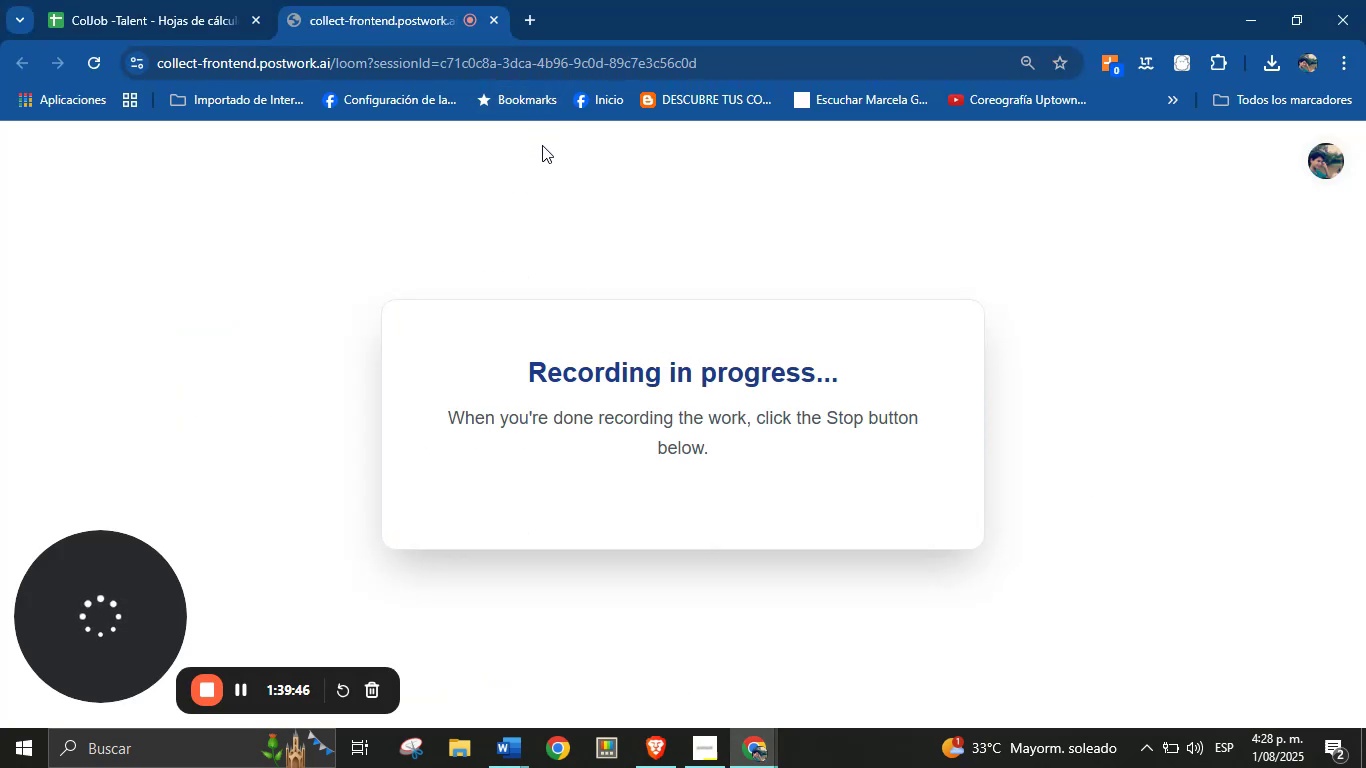 
wait(6.68)
 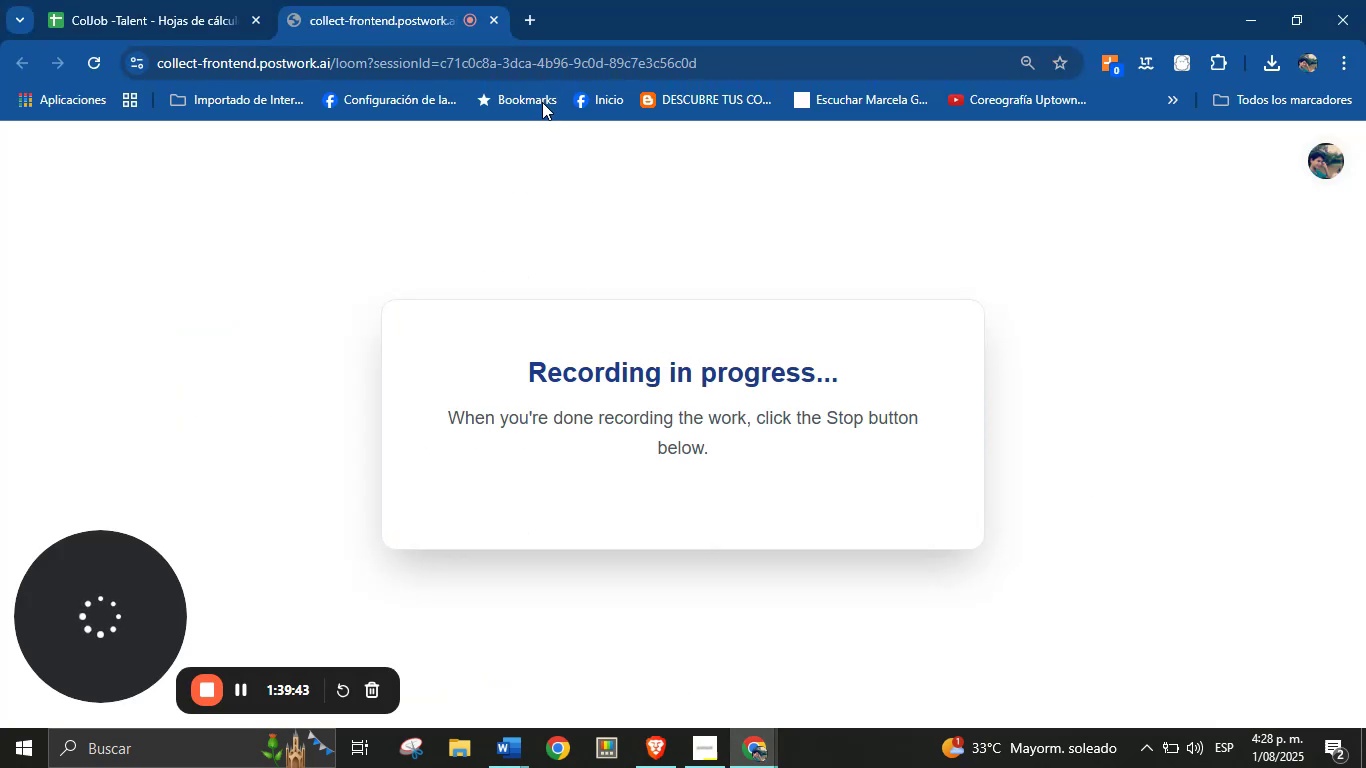 
left_click([524, 15])
 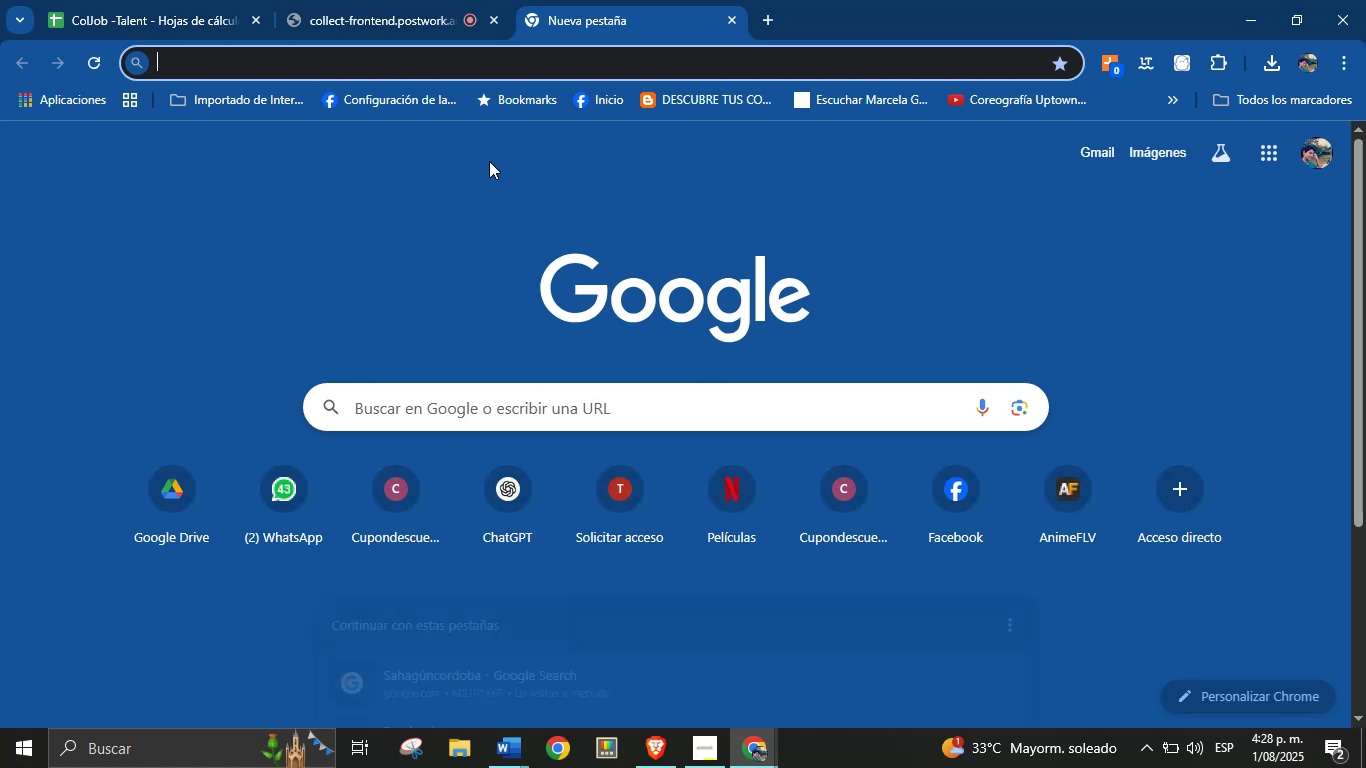 